 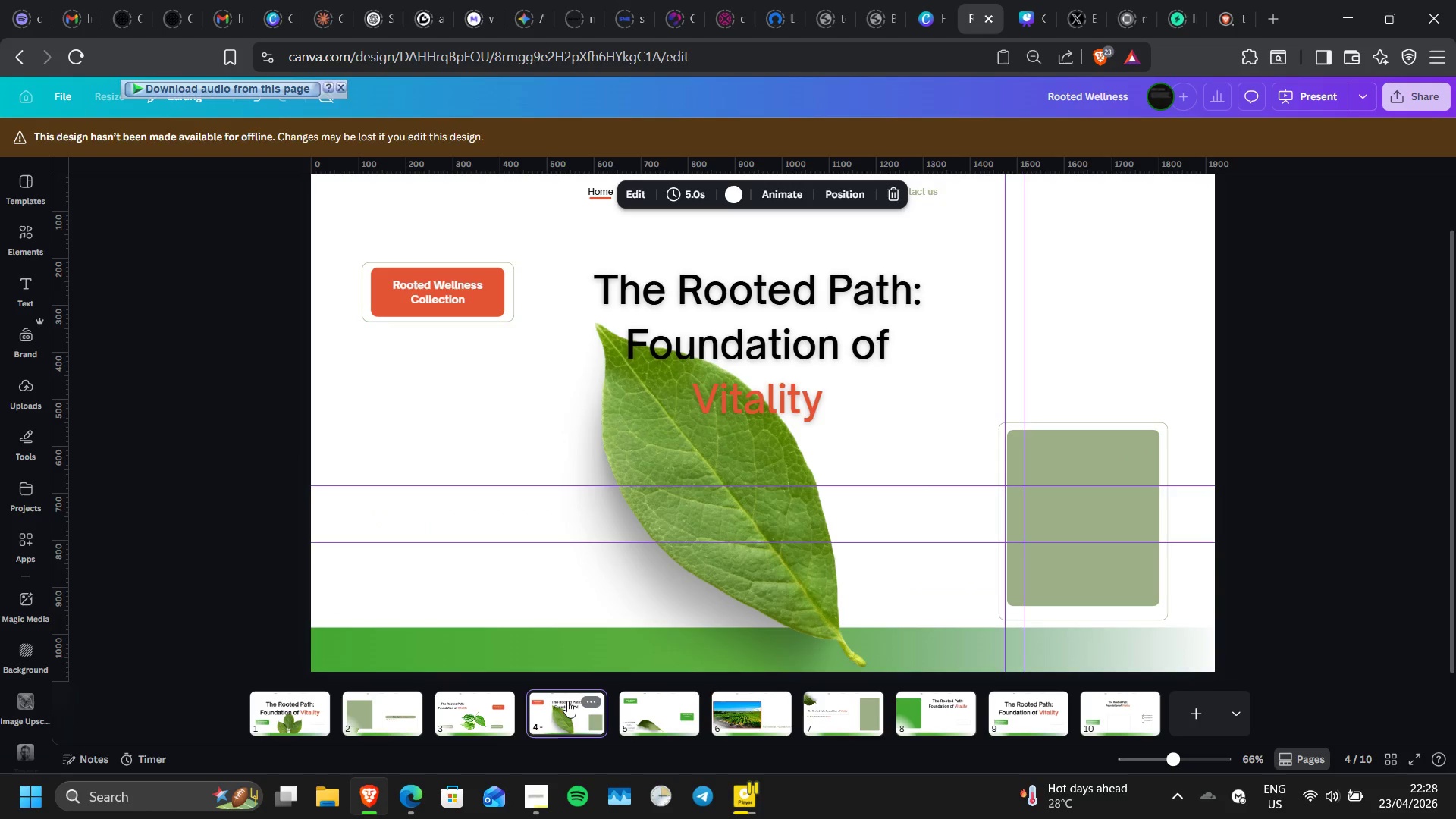 
left_click([476, 725])
 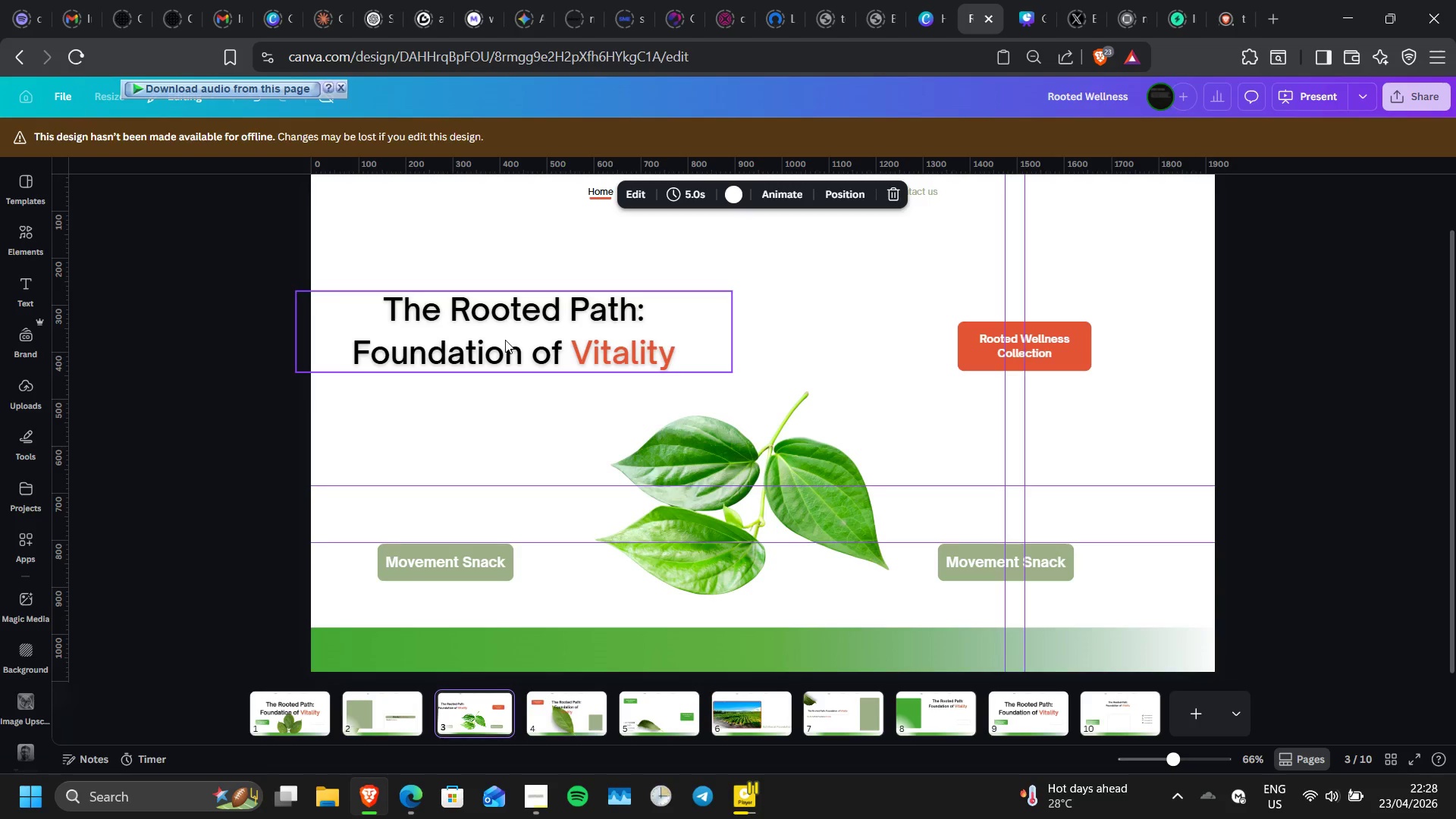 
double_click([505, 340])
 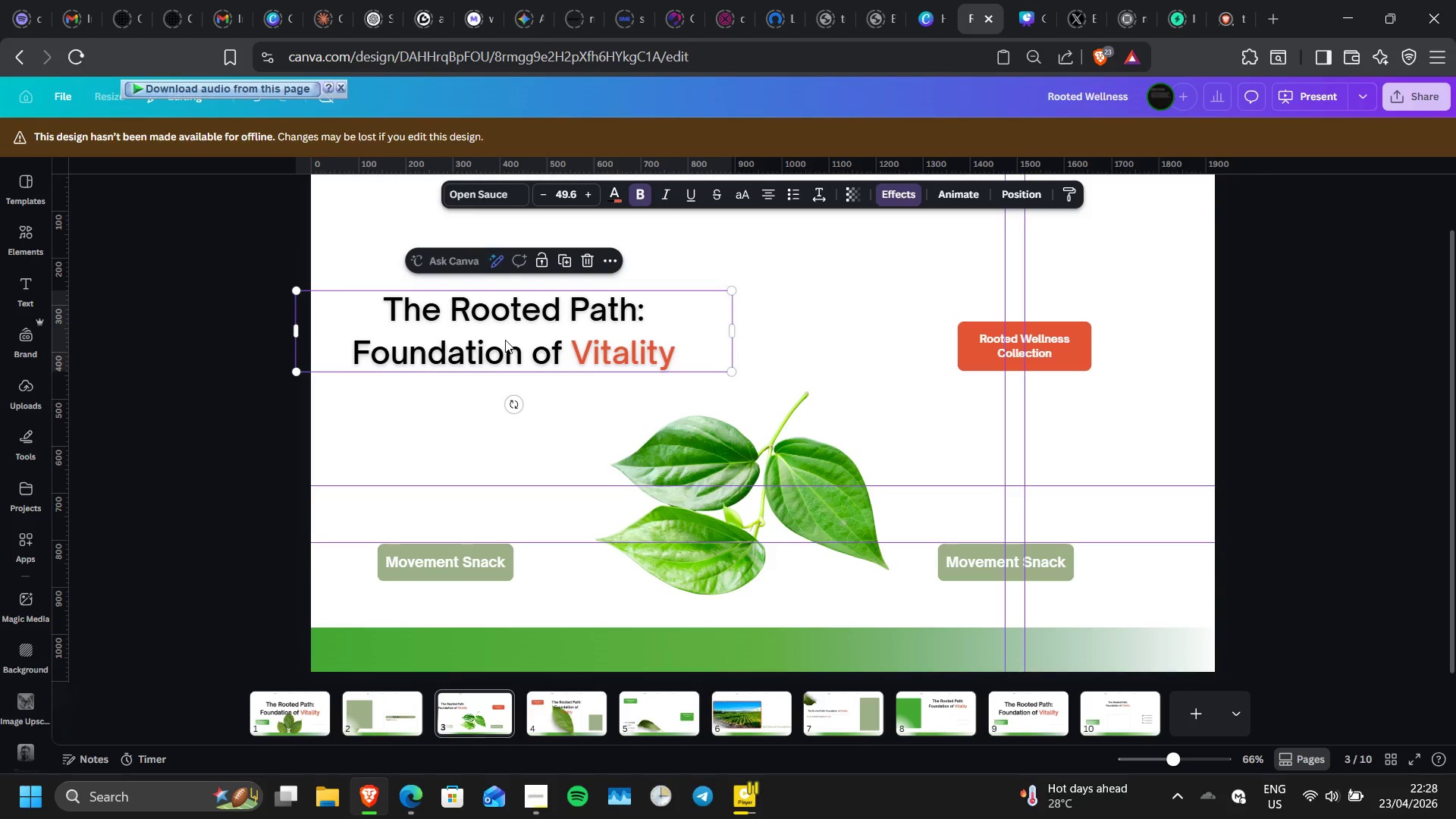 
triple_click([505, 340])
 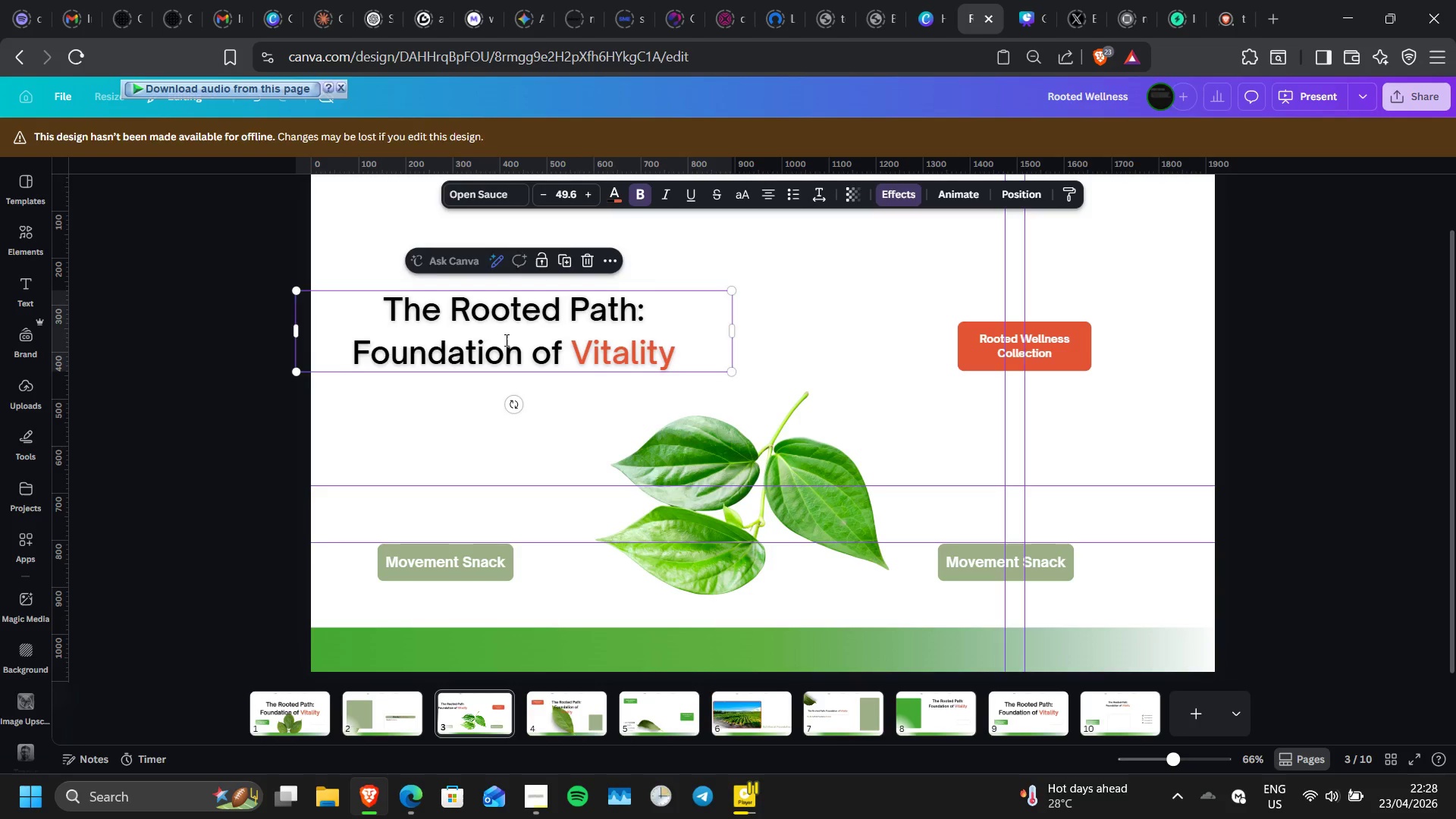 
triple_click([505, 340])
 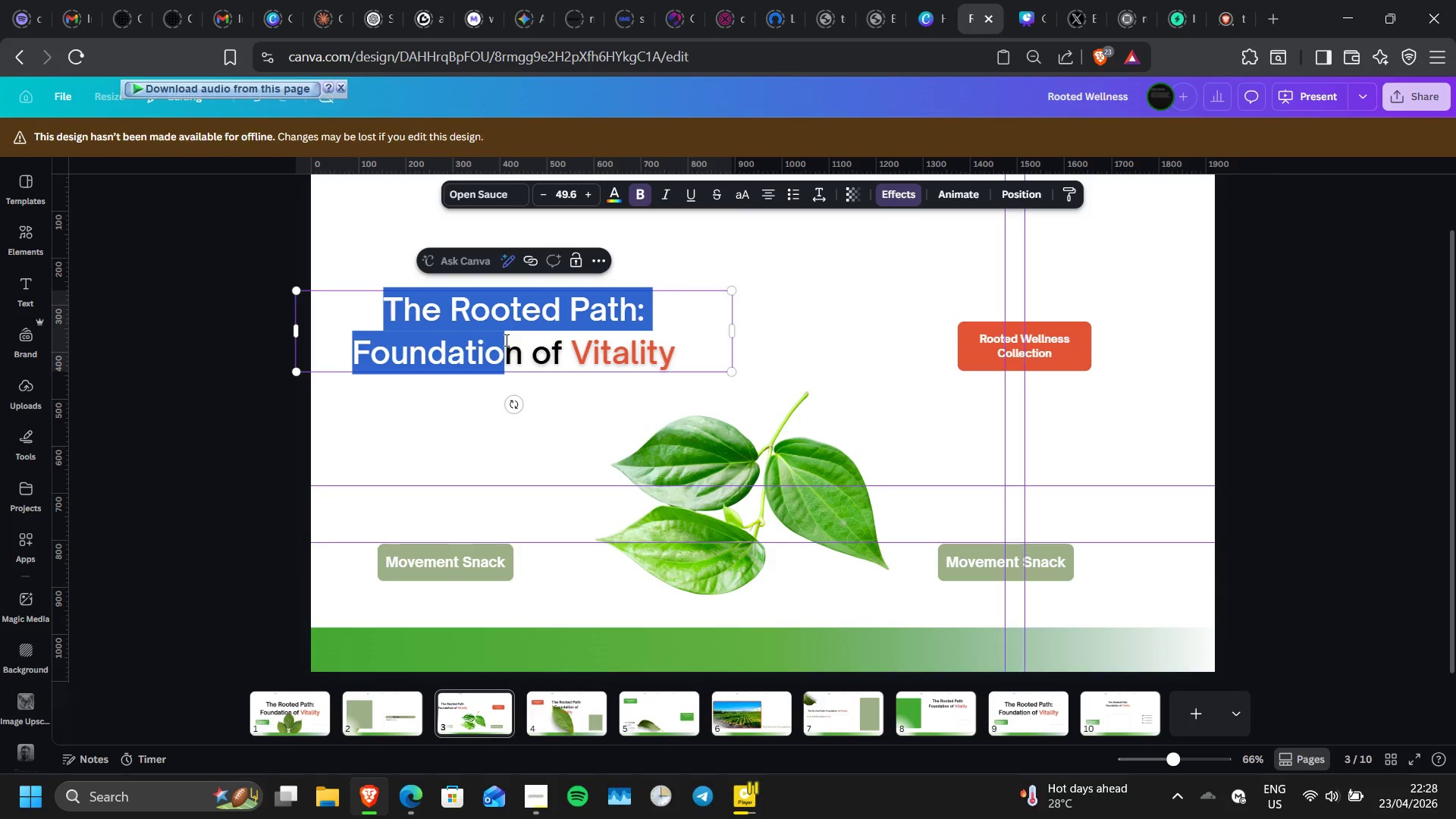 
double_click([505, 340])
 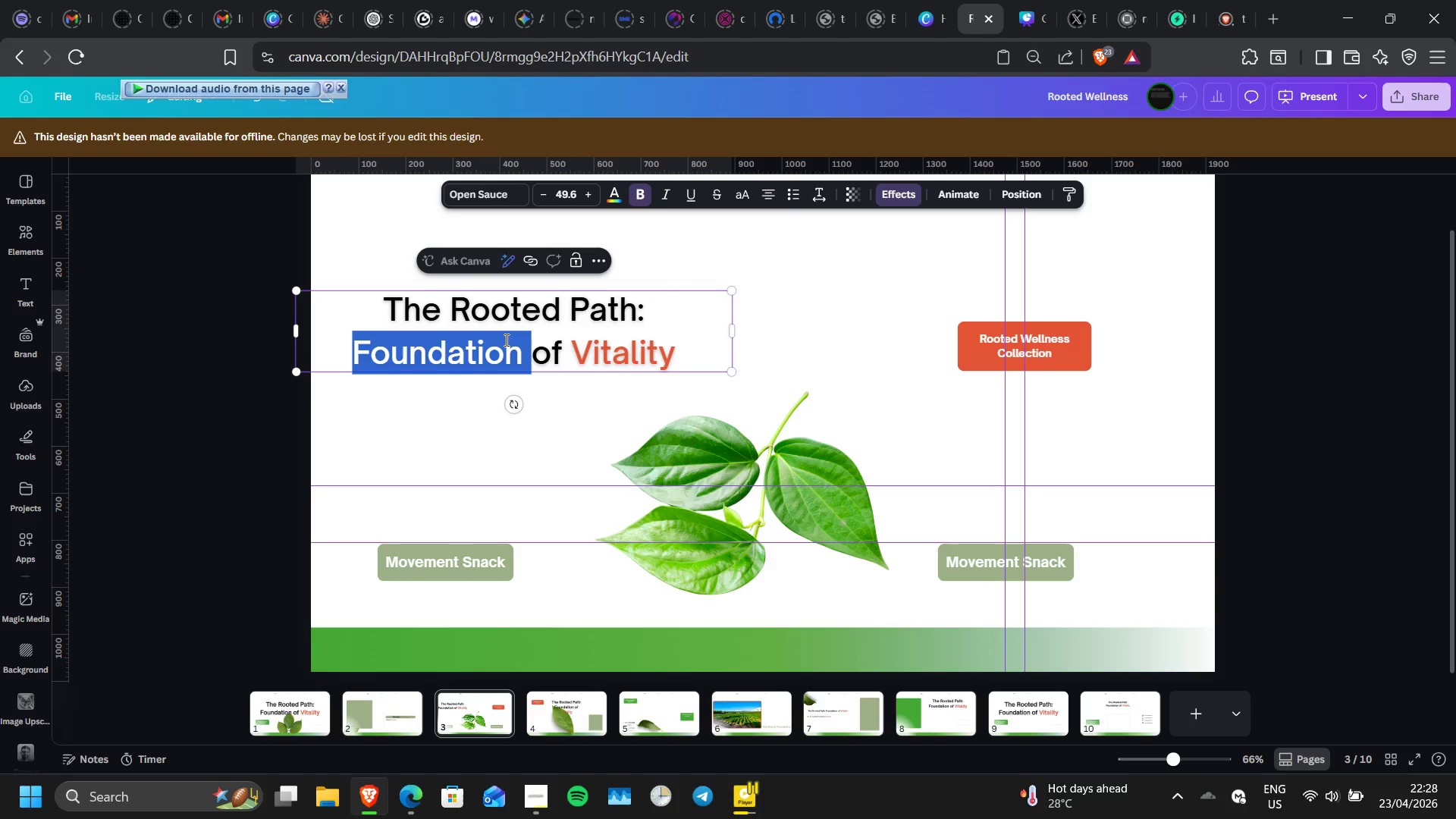 
left_click([505, 340])
 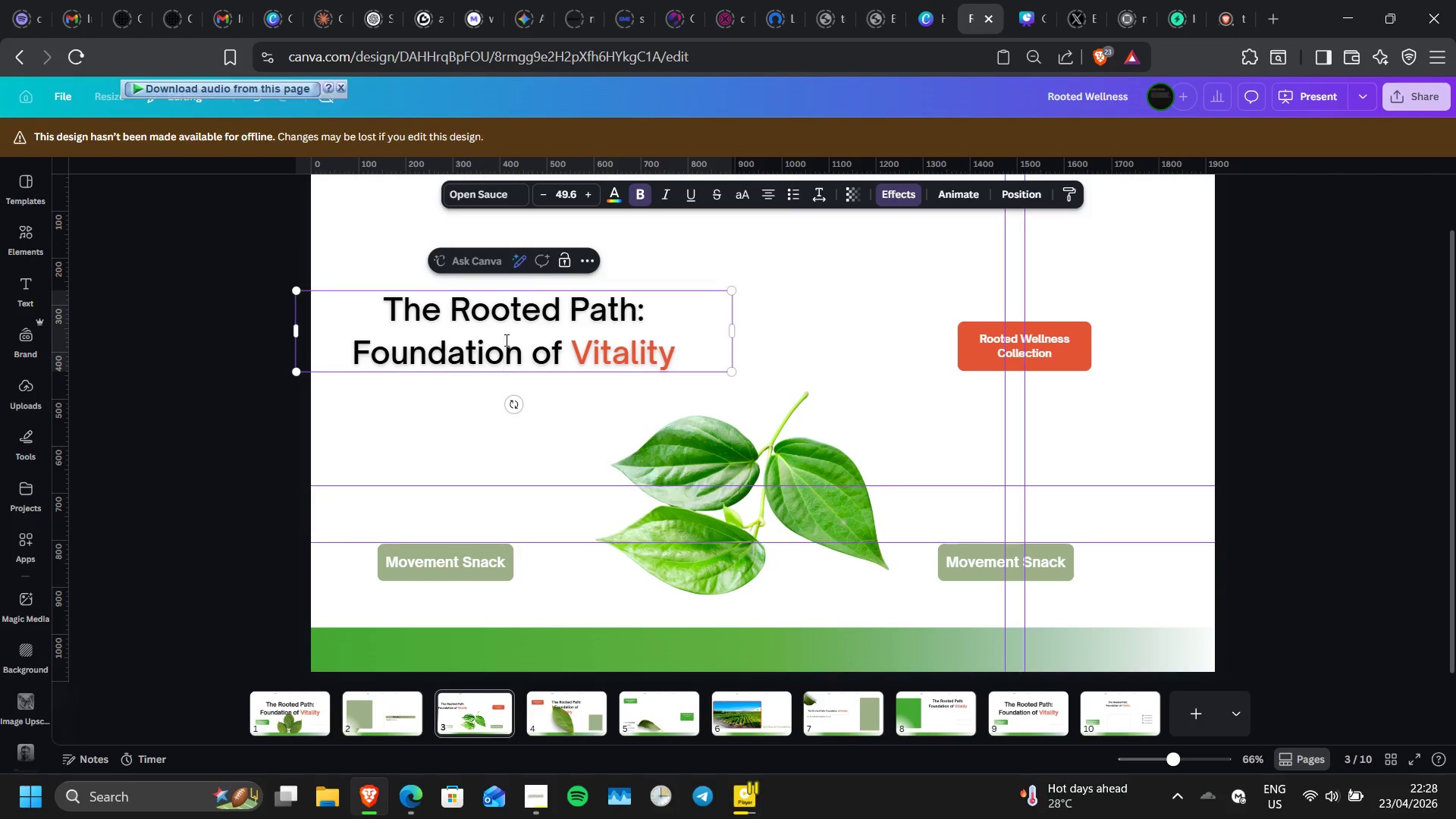 
key(Control+A)
 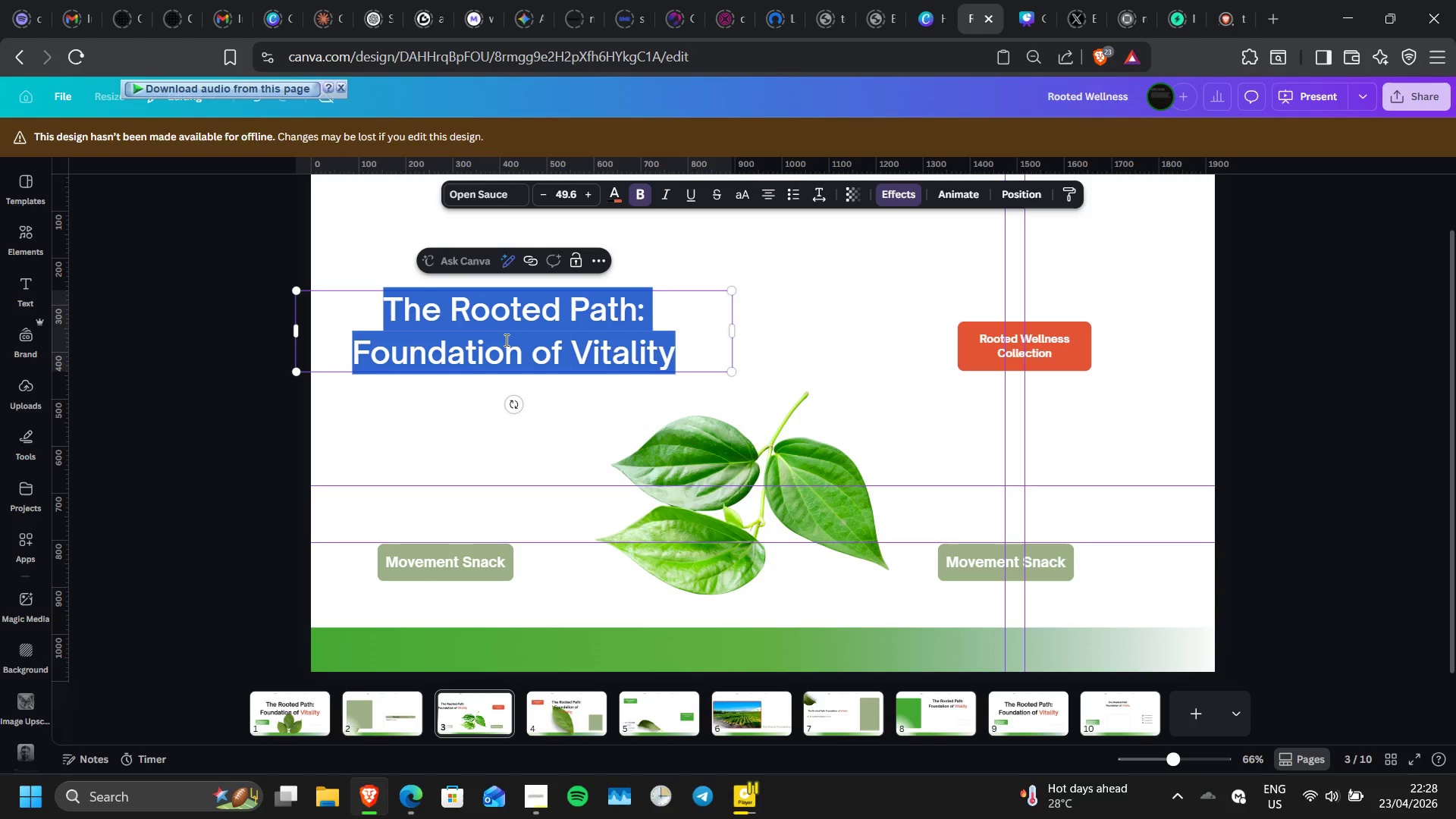 
type(Daily Habits )
 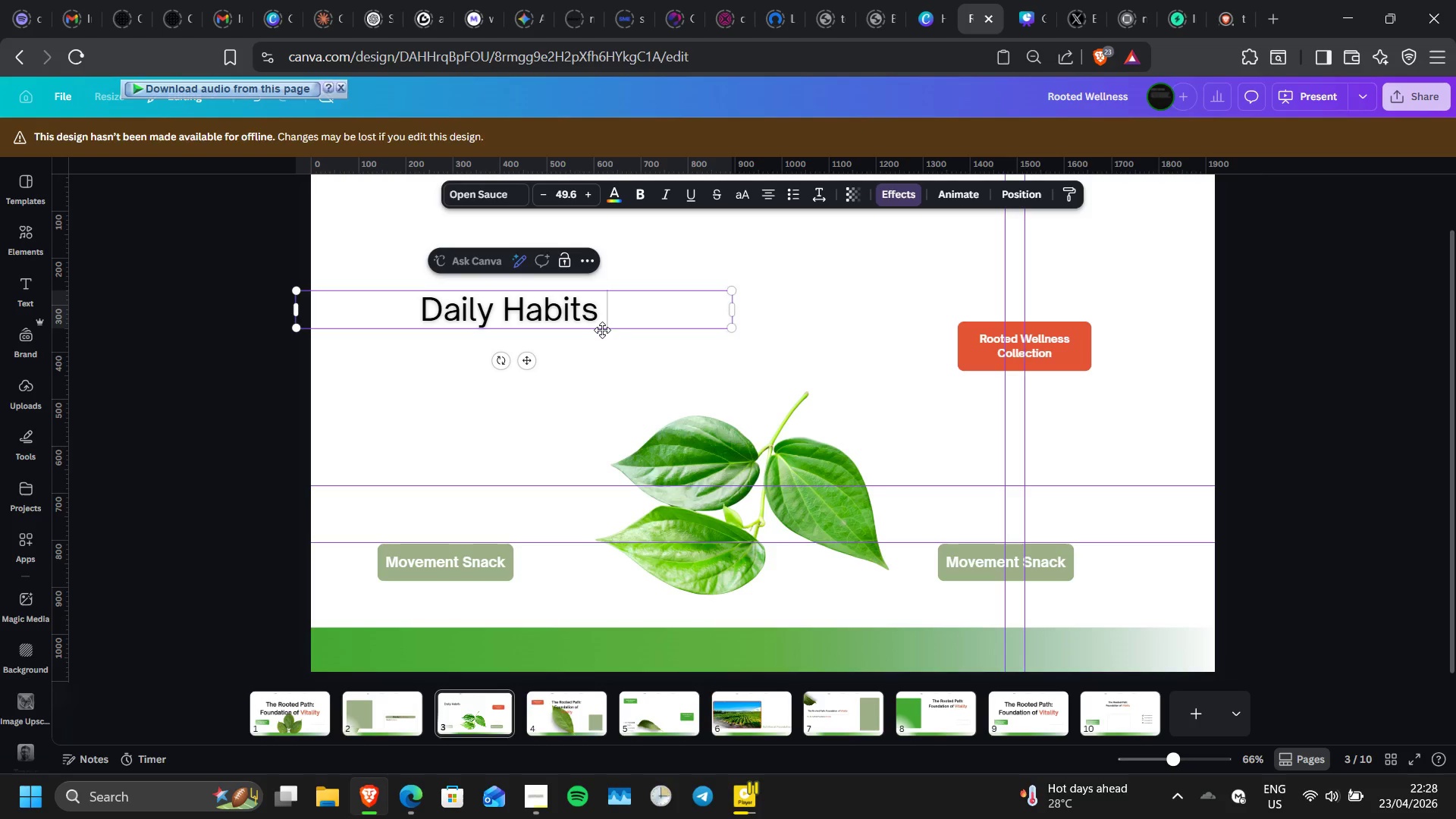 
left_click([602, 330])
 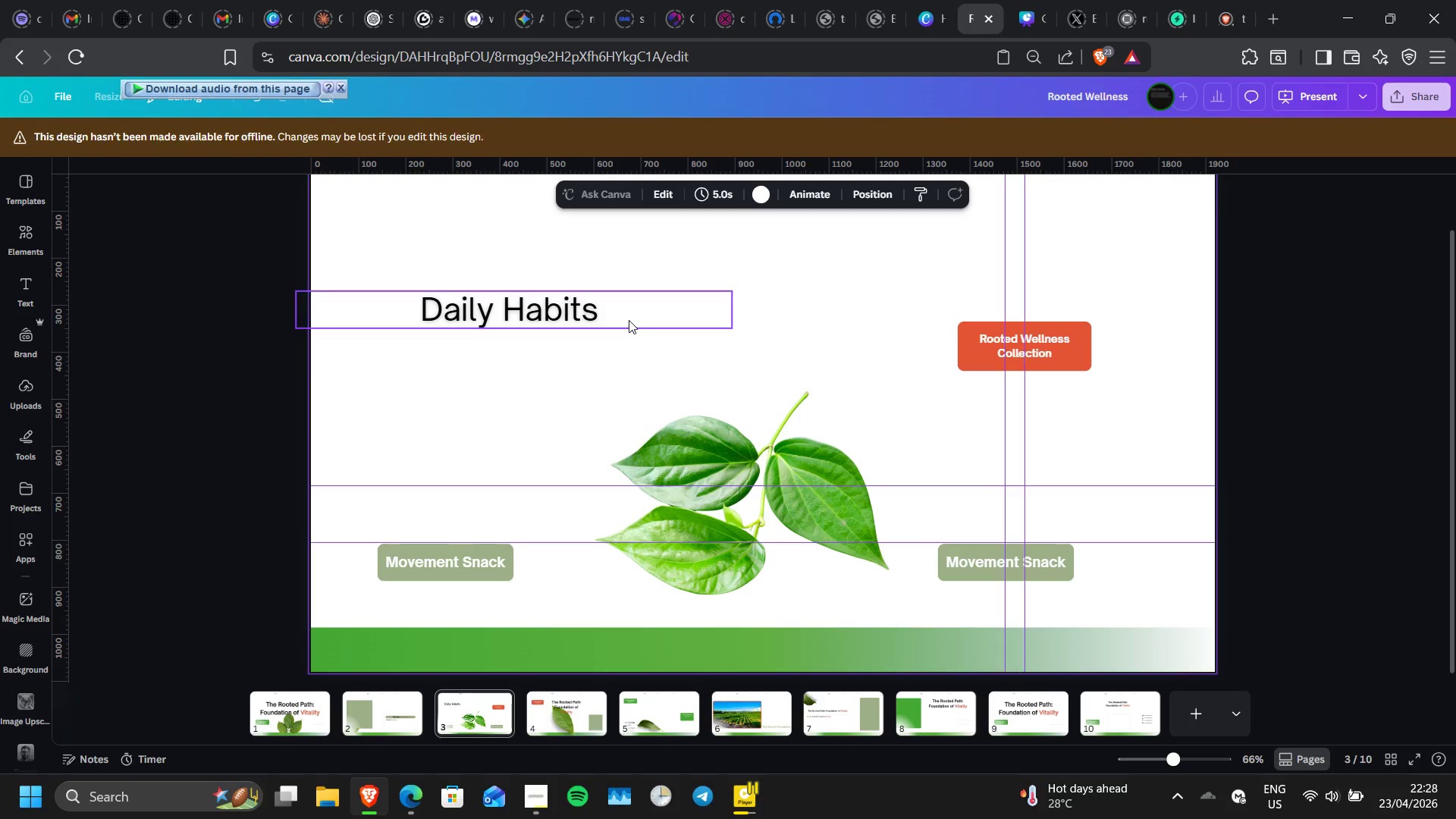 
left_click([629, 320])
 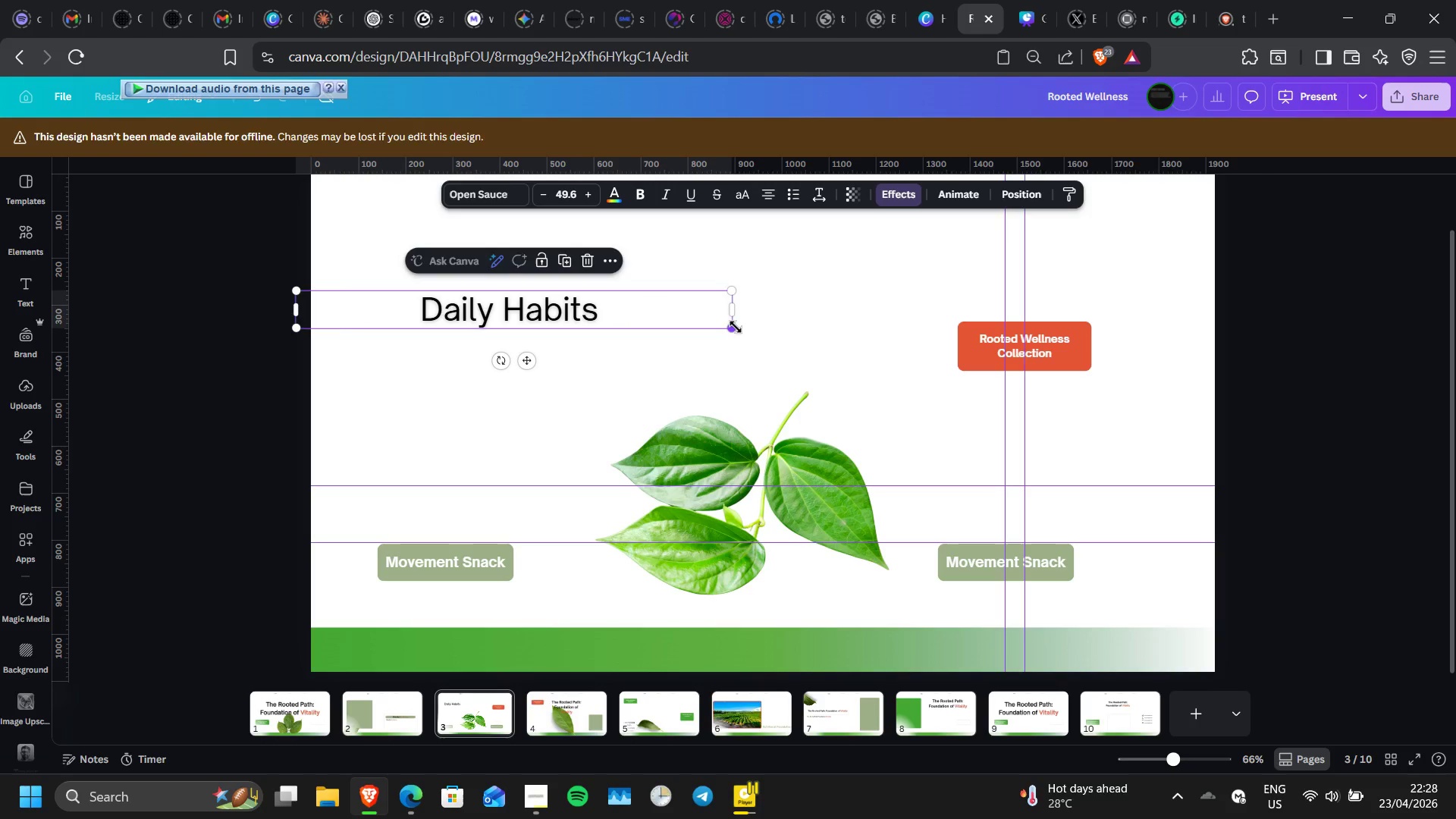 
left_click_drag(start_coordinate=[736, 327], to_coordinate=[993, 425])
 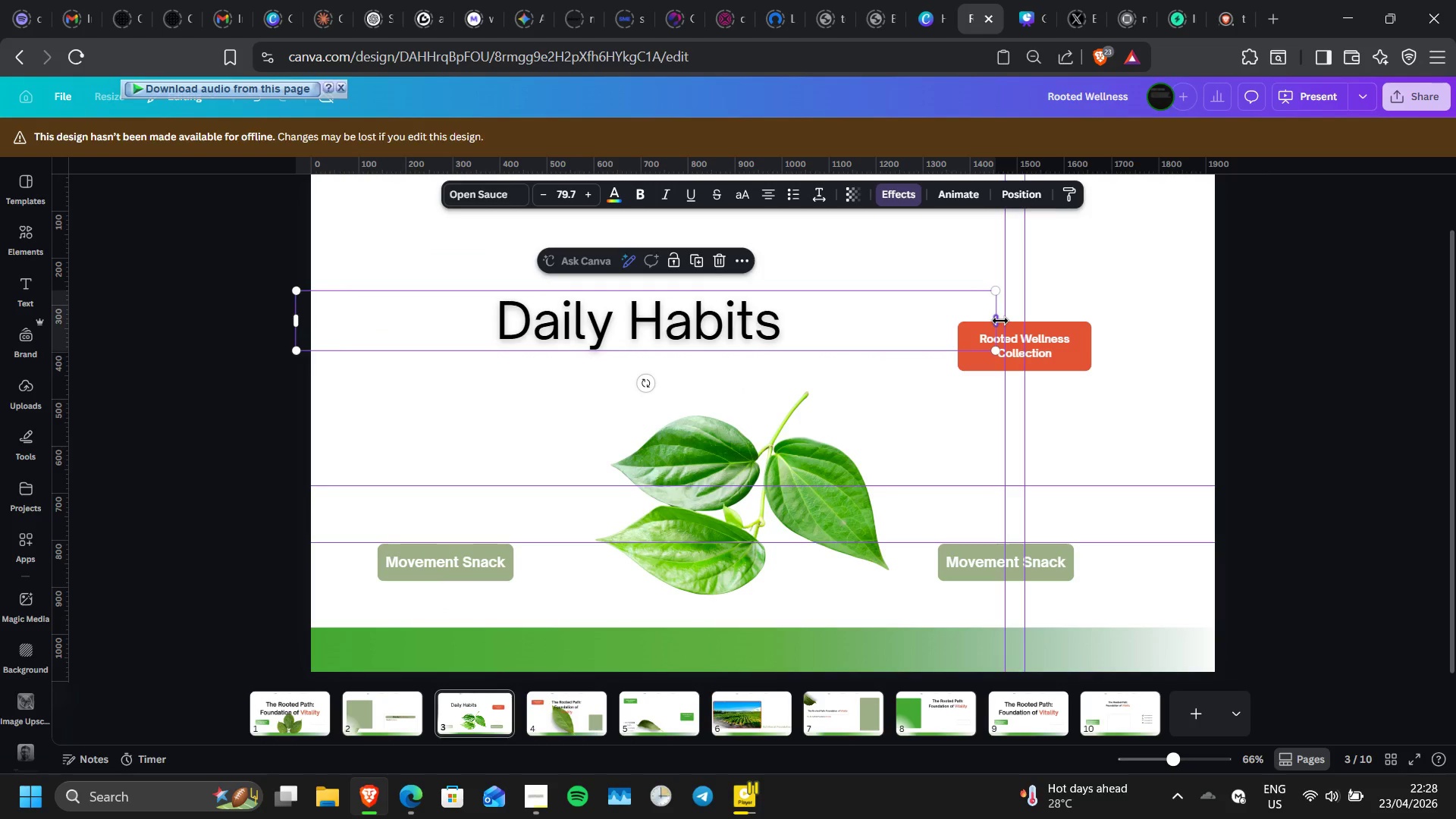 
left_click_drag(start_coordinate=[1000, 321], to_coordinate=[663, 328])
 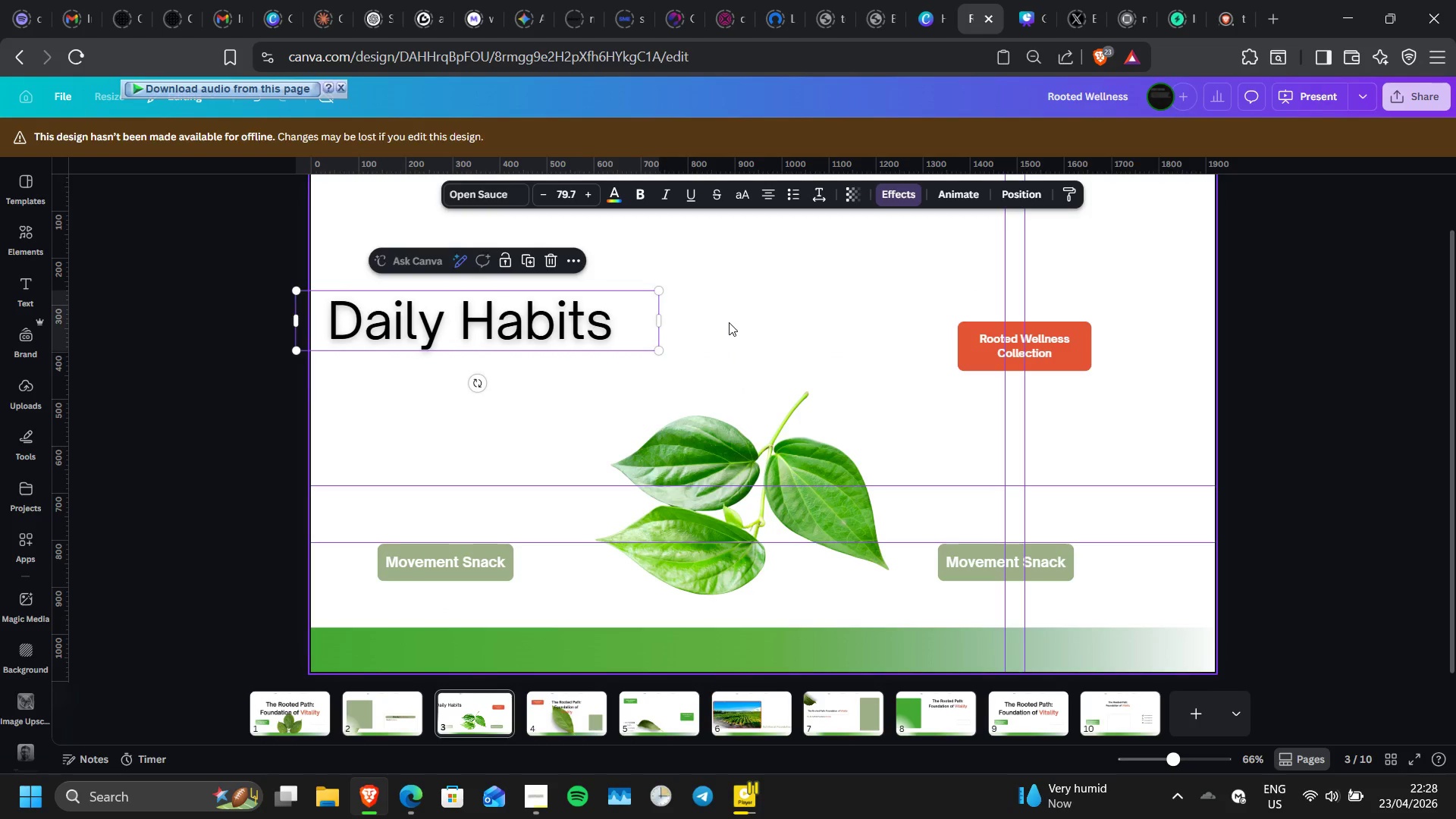 
left_click([729, 322])
 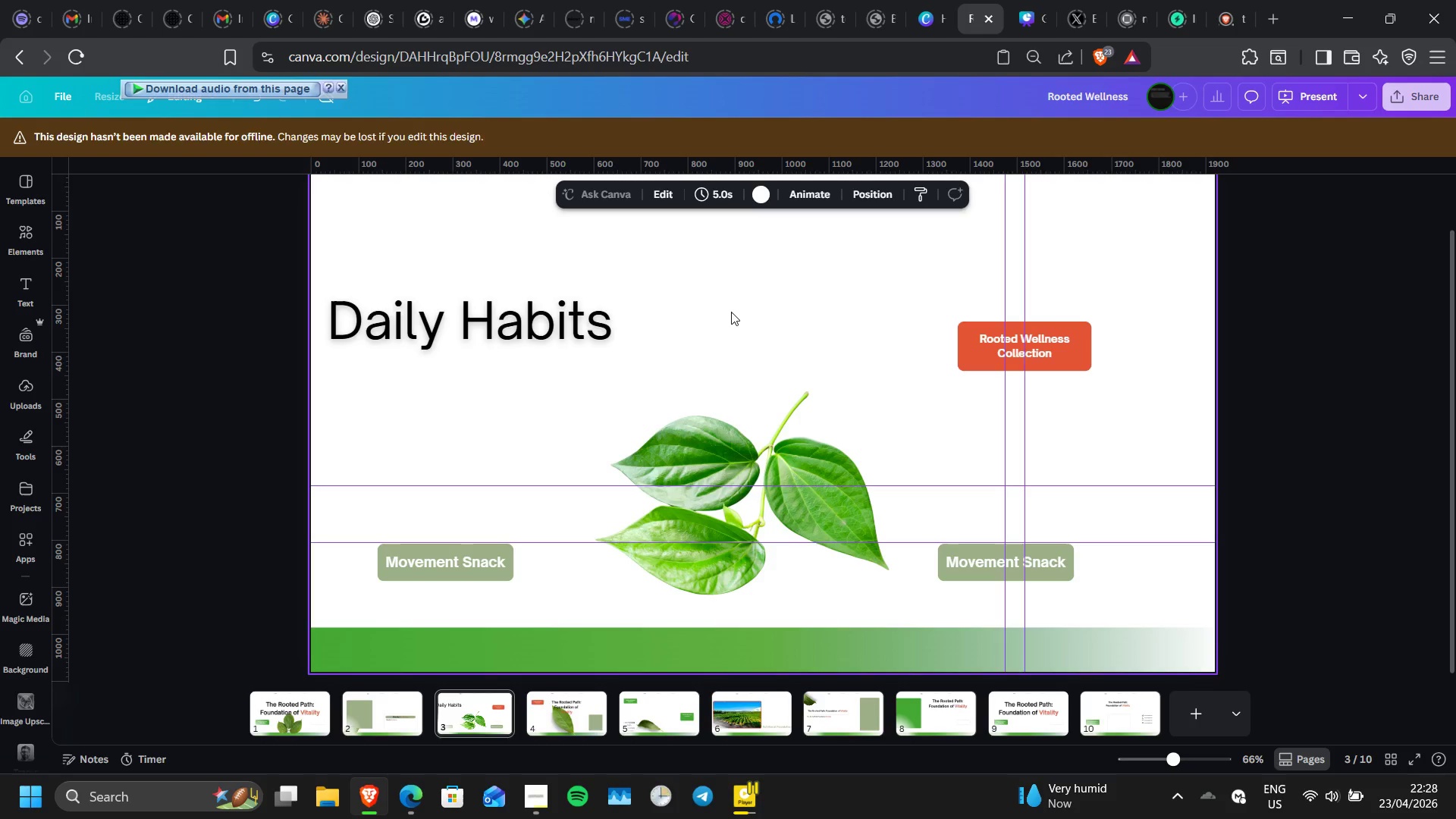 
scroll: coordinate [731, 312], scroll_direction: up, amount: 1.0
 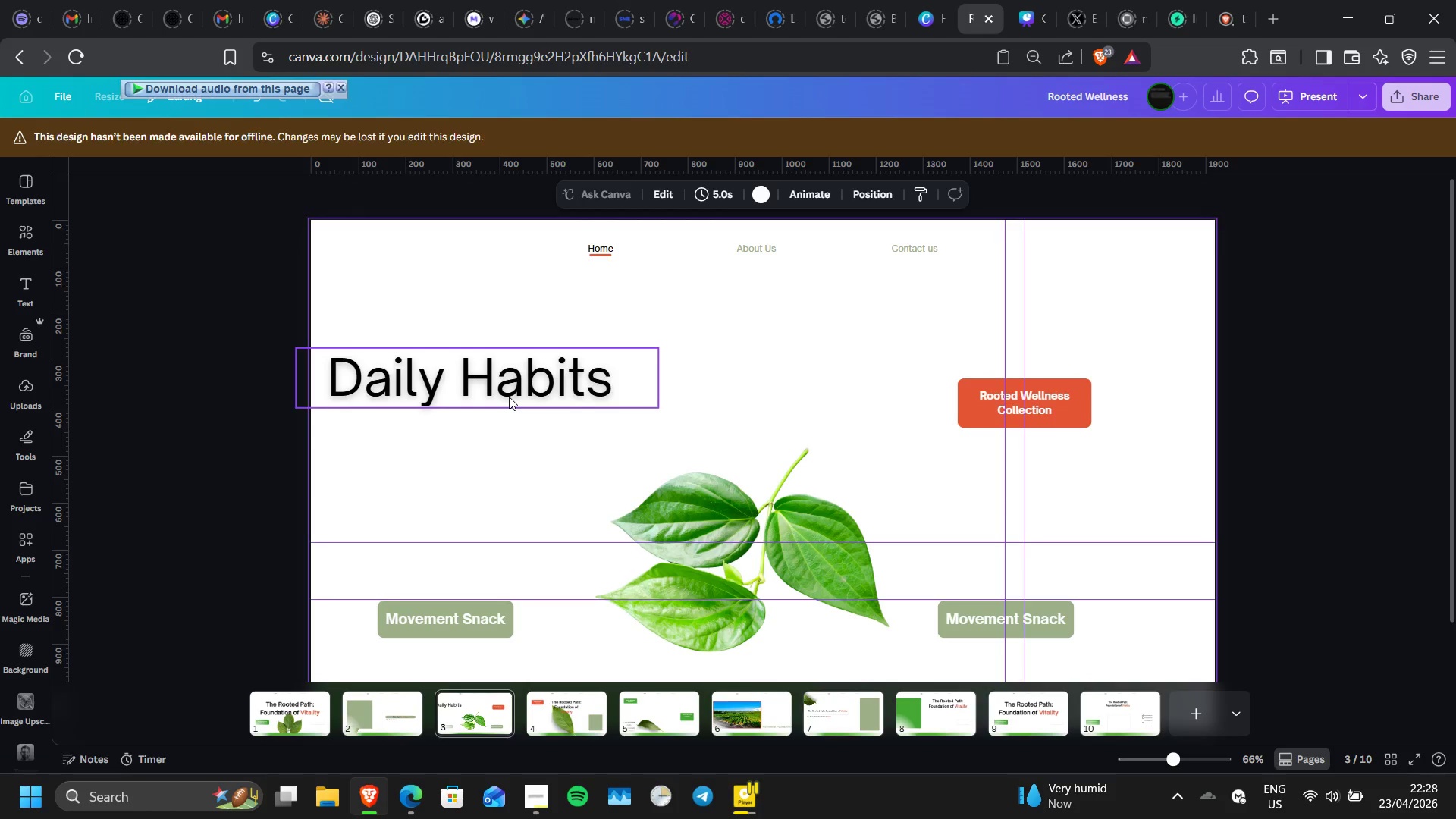 
left_click_drag(start_coordinate=[509, 397], to_coordinate=[512, 369])
 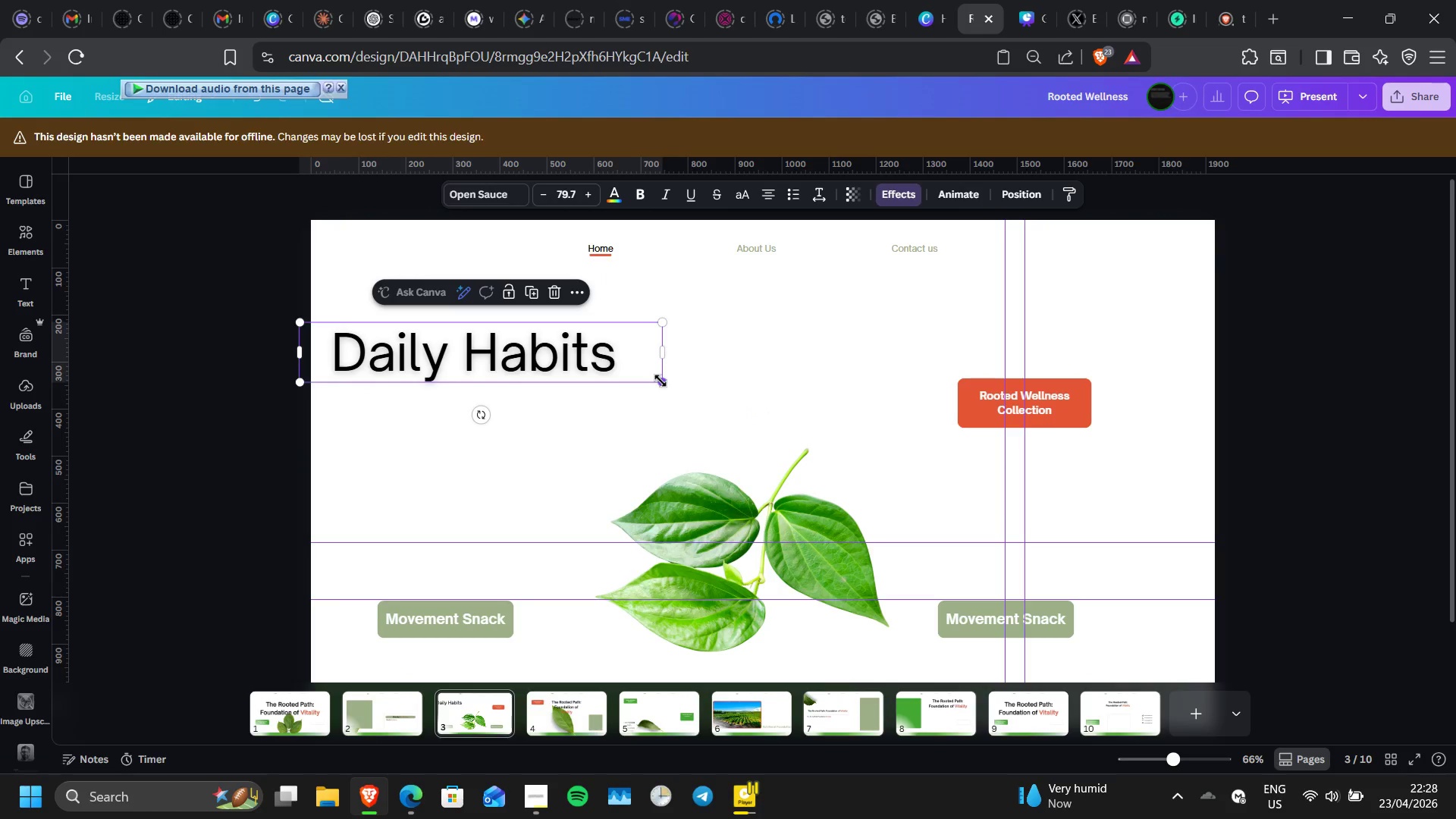 
left_click_drag(start_coordinate=[661, 381], to_coordinate=[707, 402])
 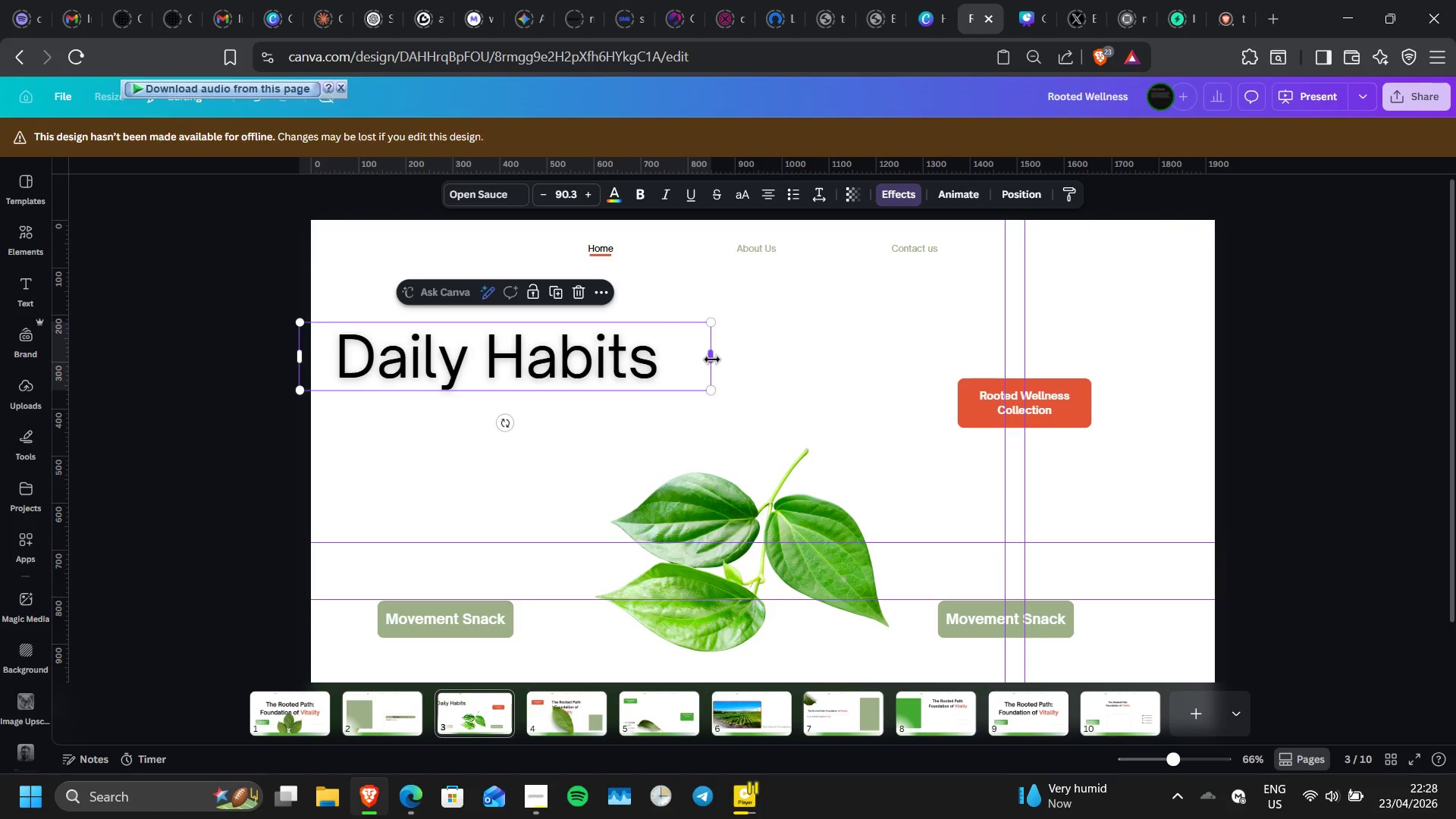 
left_click_drag(start_coordinate=[712, 359], to_coordinate=[595, 369])
 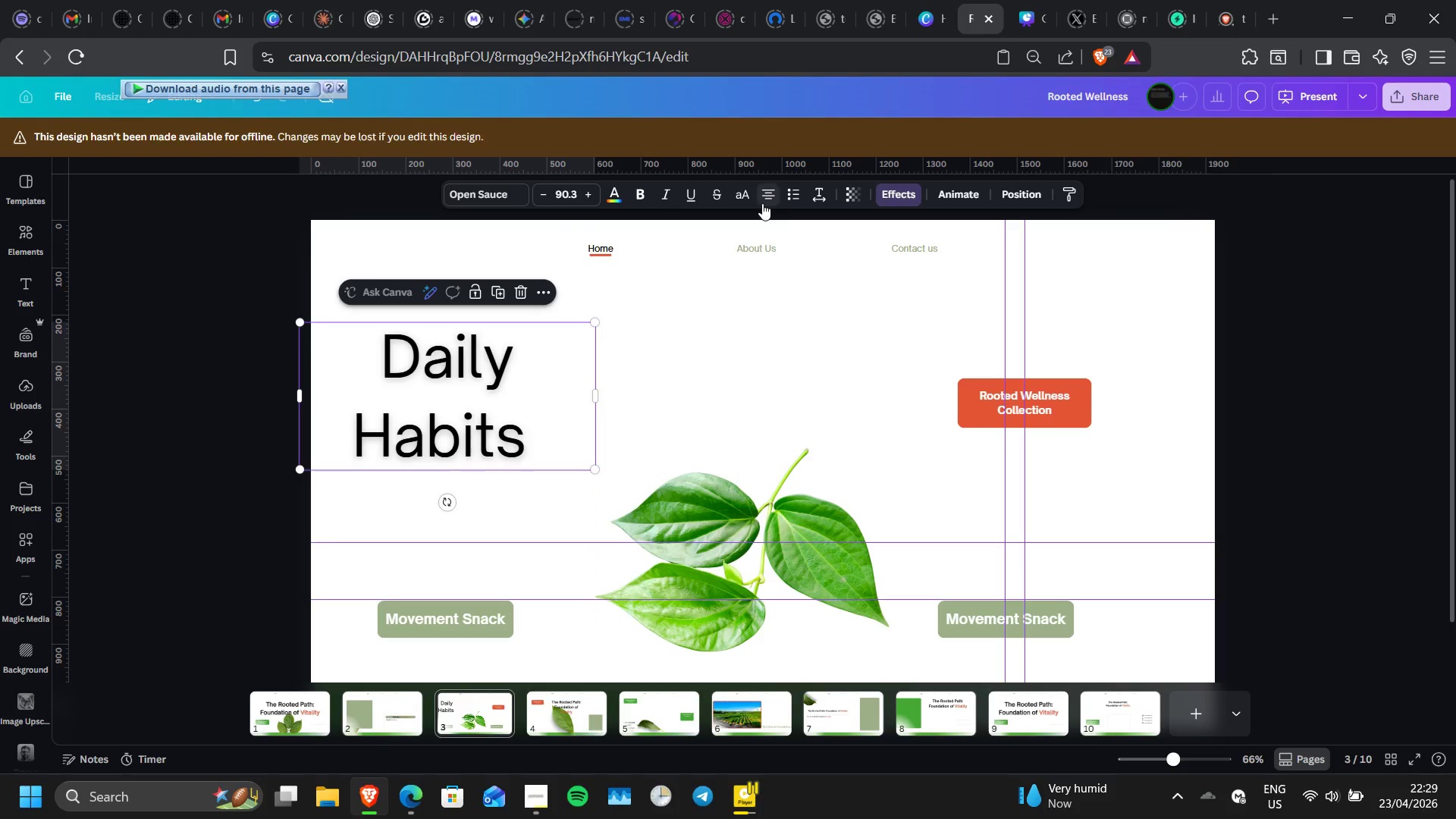 
left_click([762, 203])
 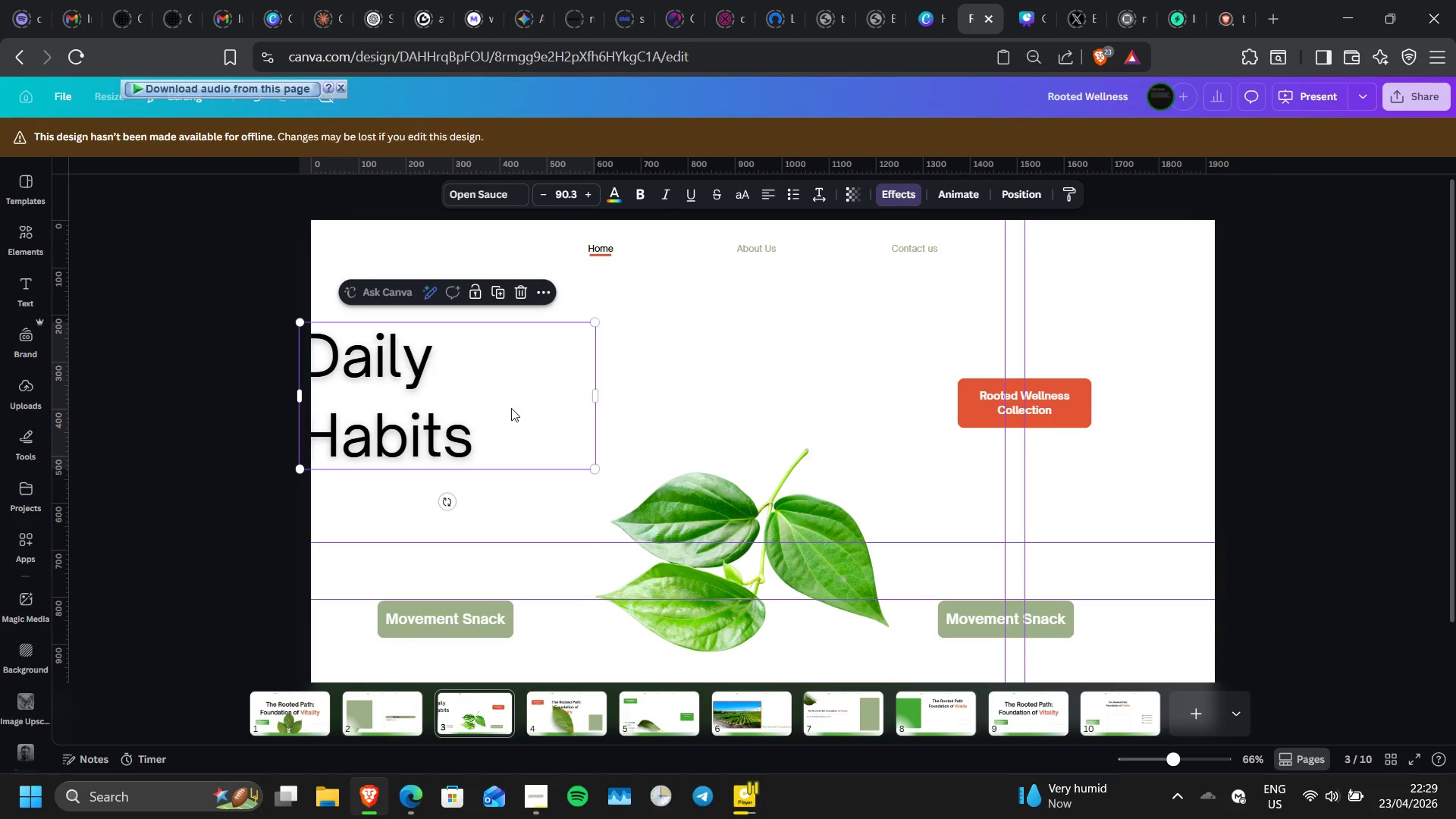 
left_click_drag(start_coordinate=[511, 408], to_coordinate=[545, 411])
 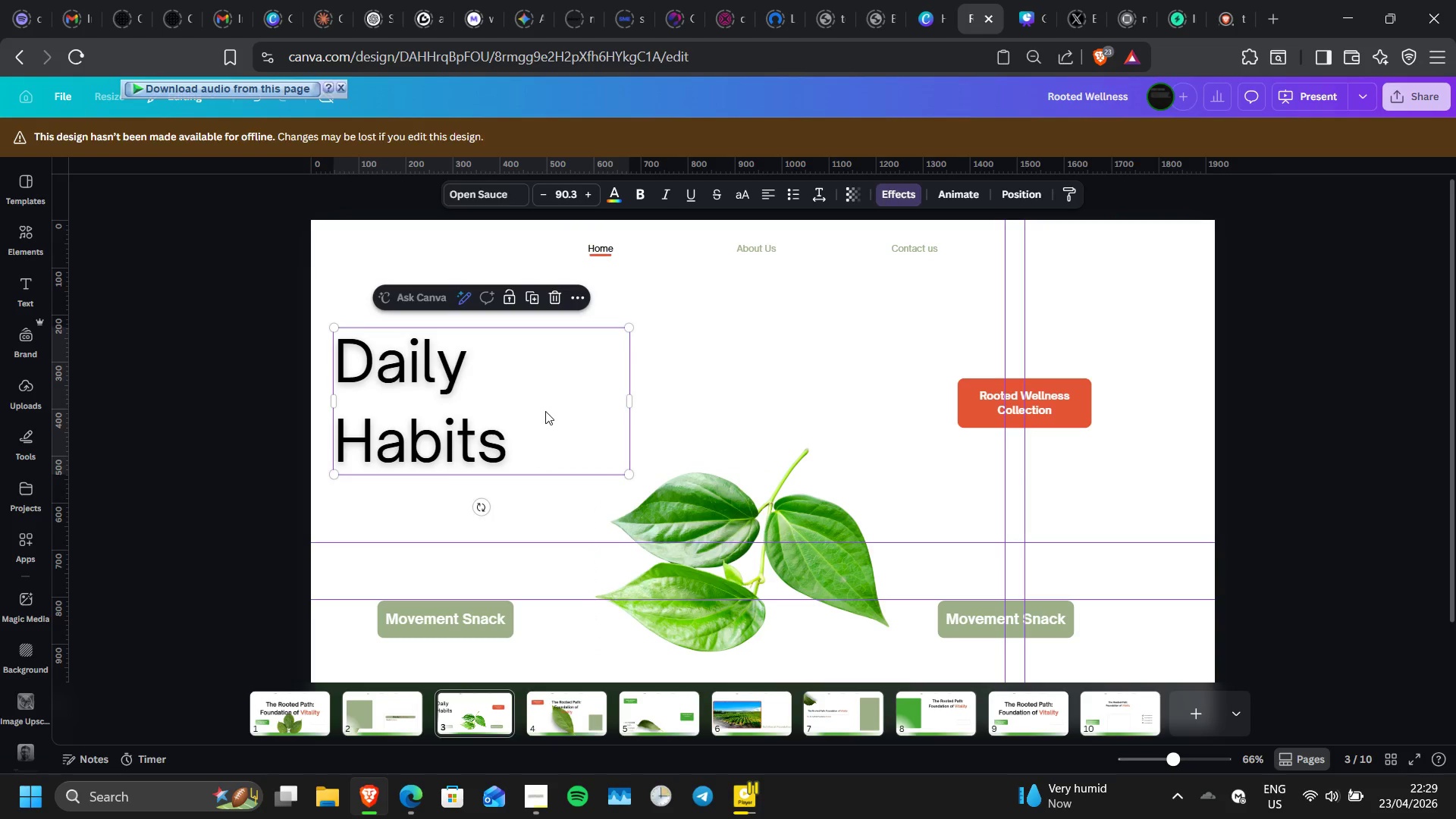 
left_click([545, 411])
 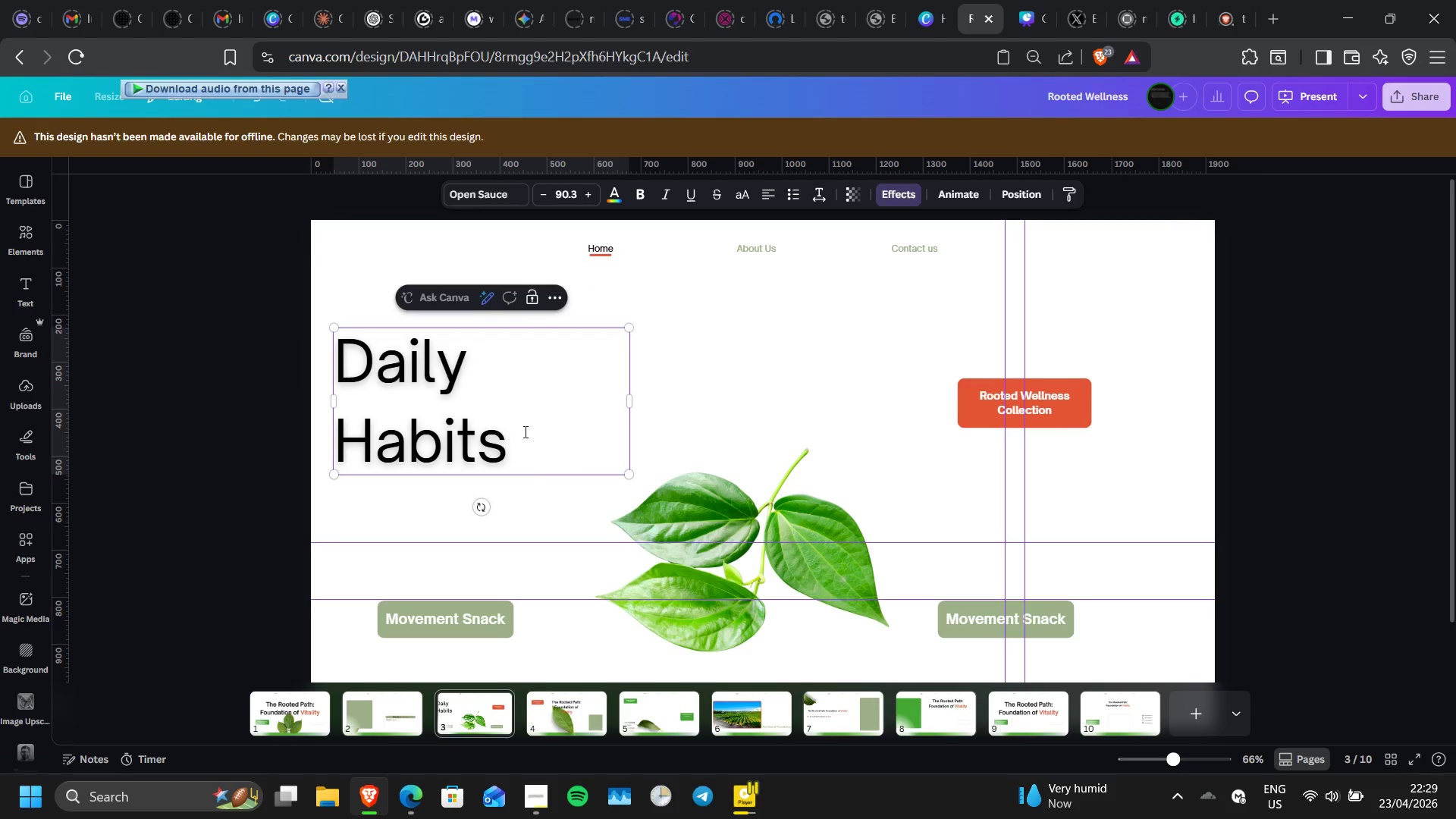 
left_click_drag(start_coordinate=[524, 431], to_coordinate=[350, 437])
 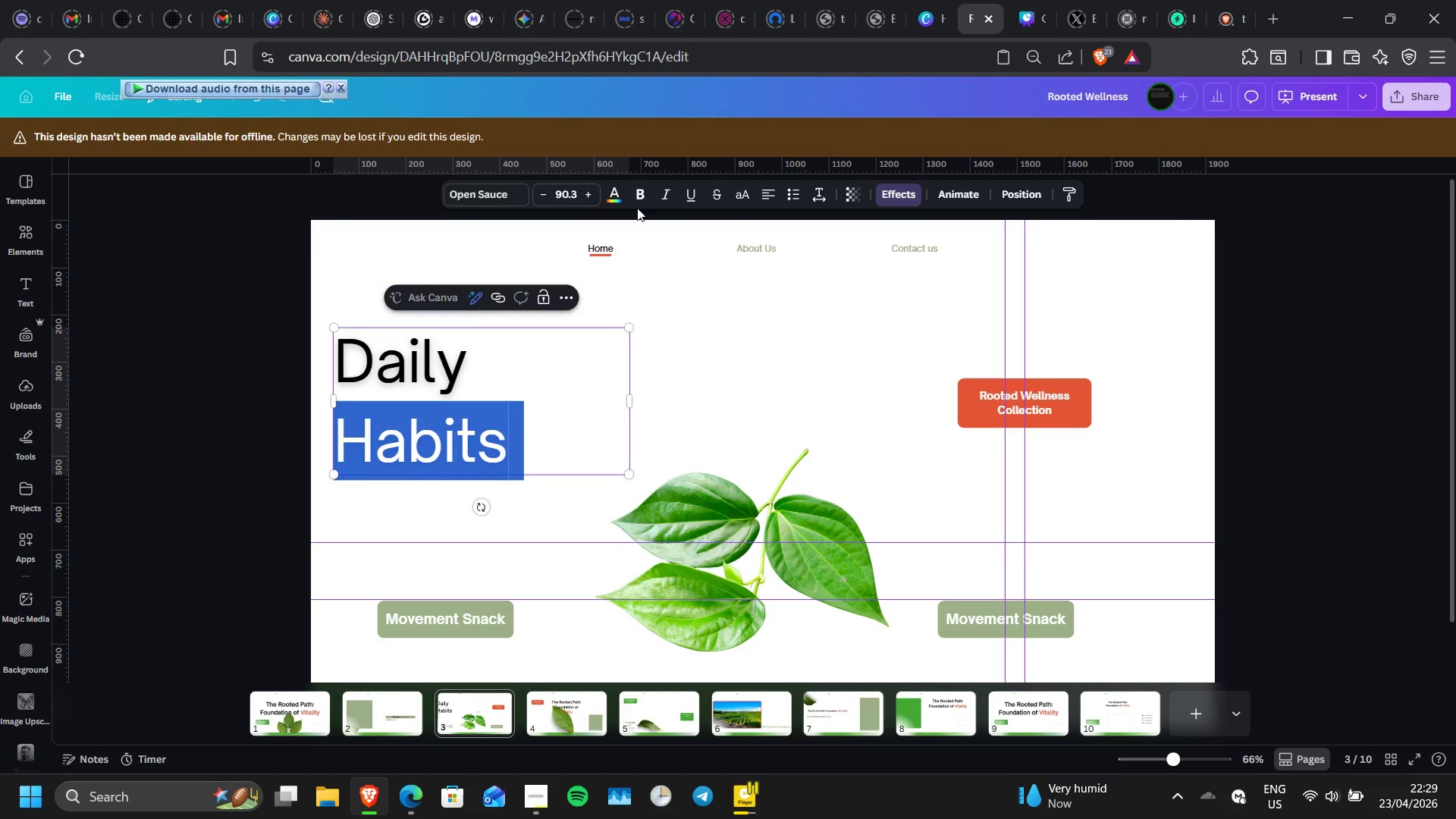 
left_click([637, 201])
 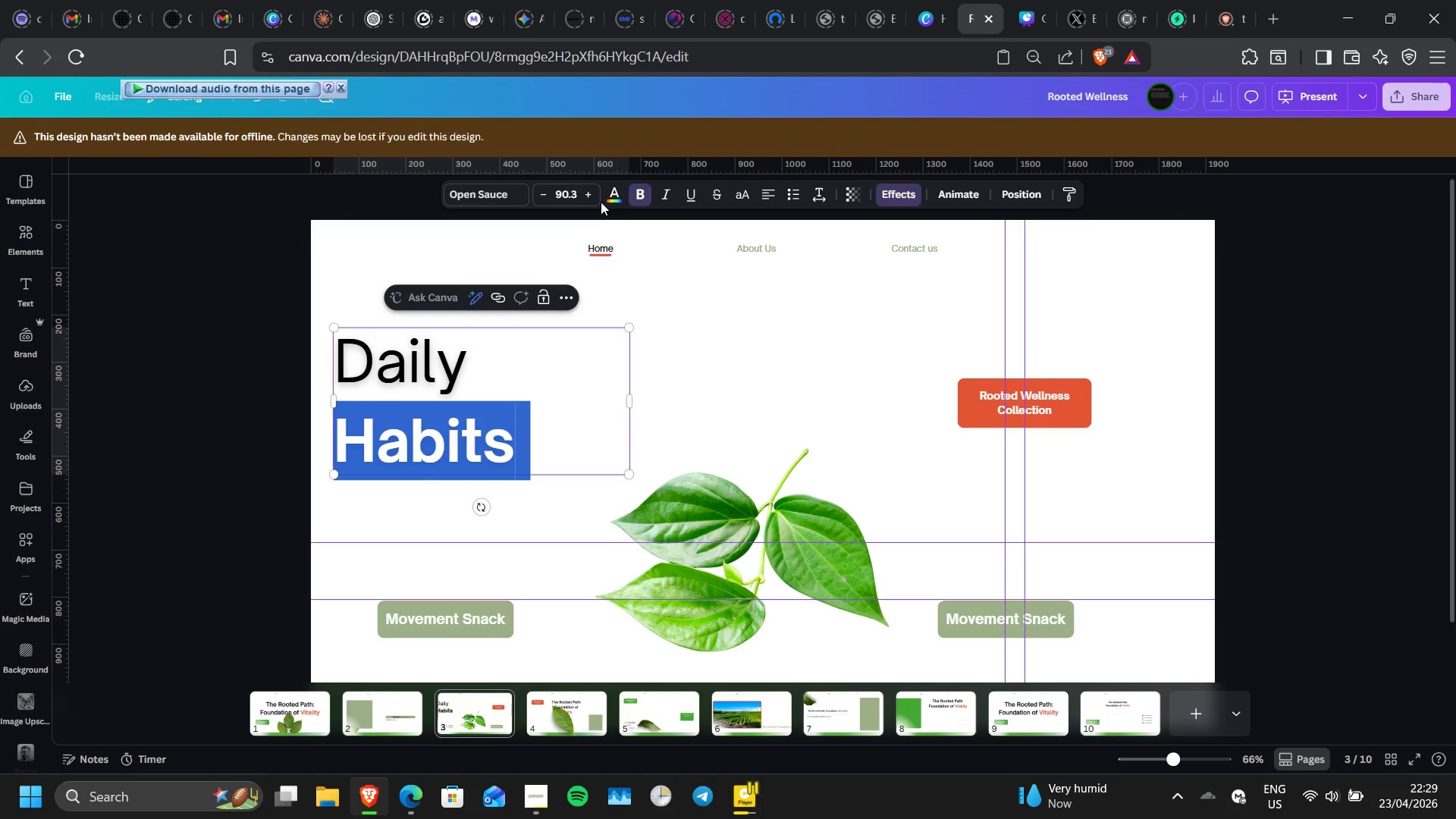 
left_click([609, 203])
 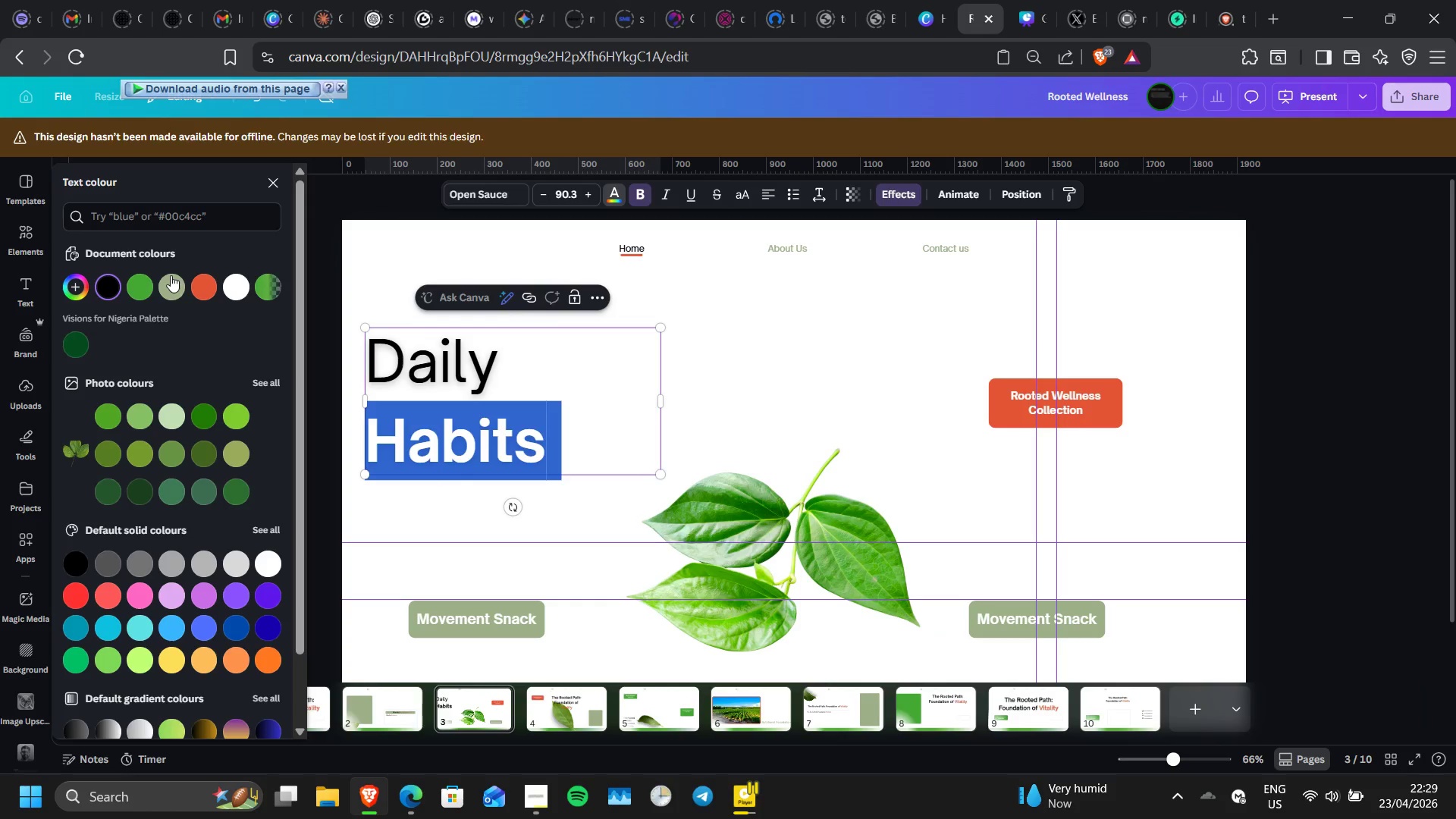 
left_click([171, 279])
 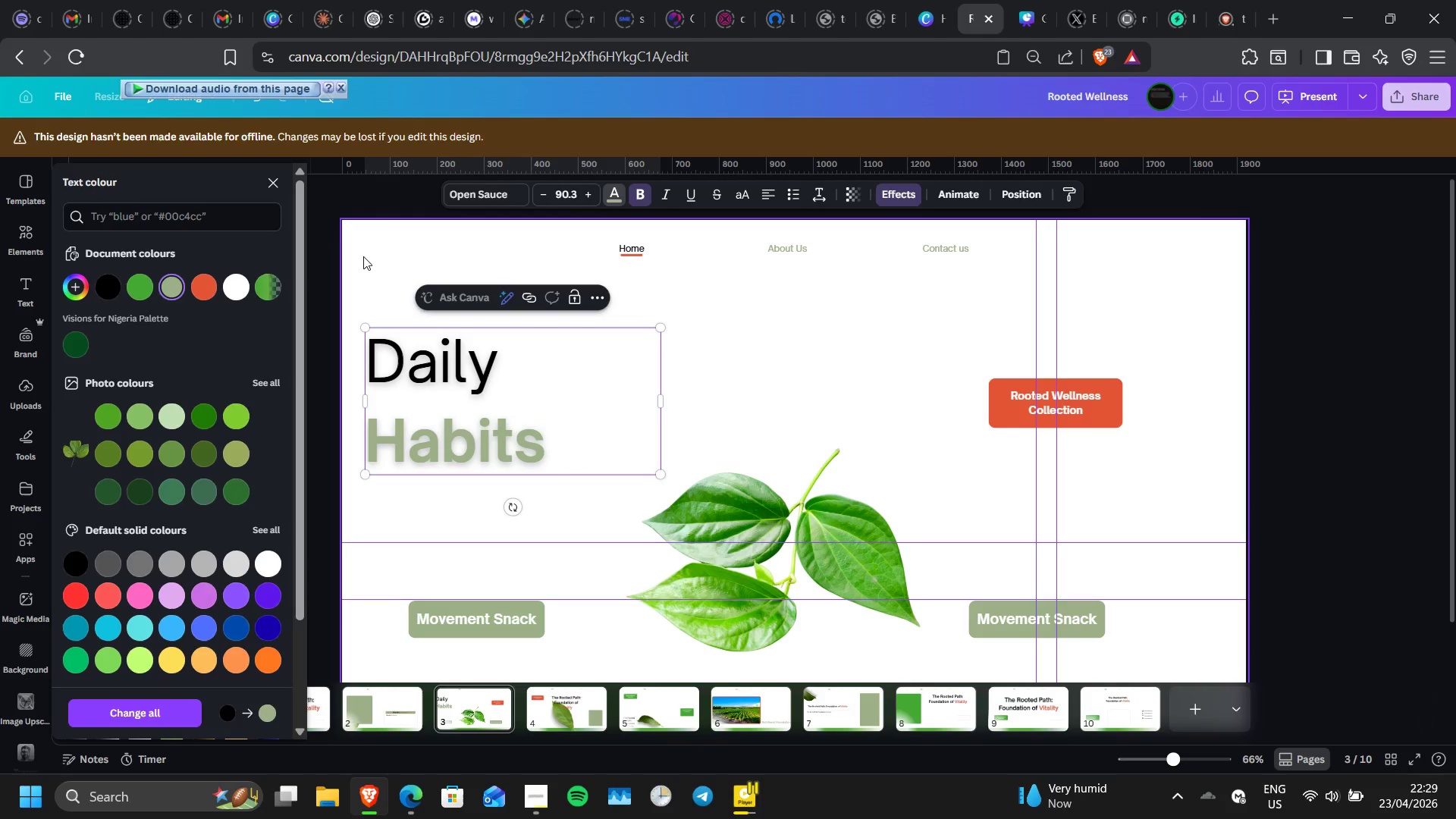 
double_click([363, 256])
 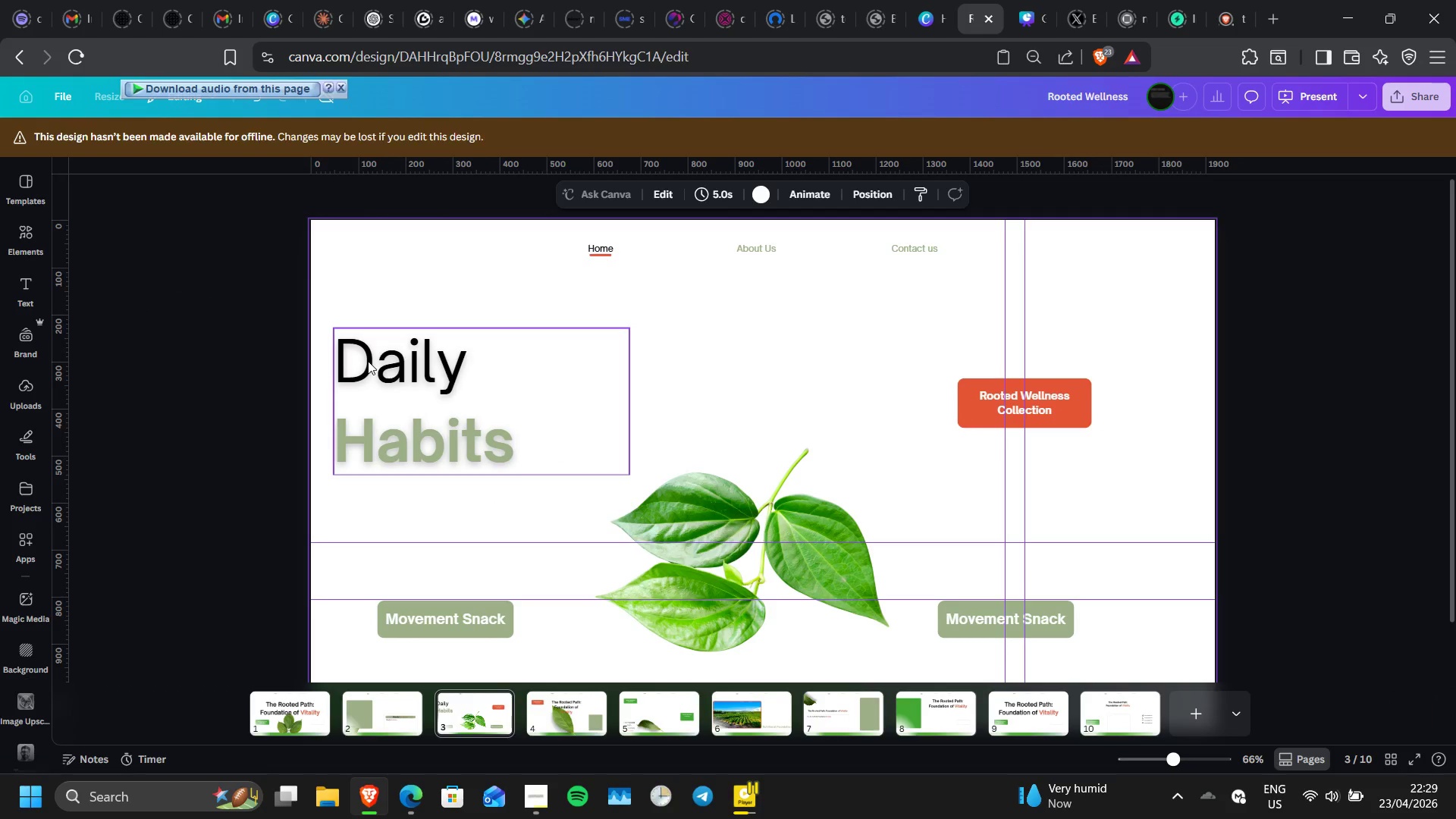 
scroll: coordinate [400, 412], scroll_direction: none, amount: 0.0
 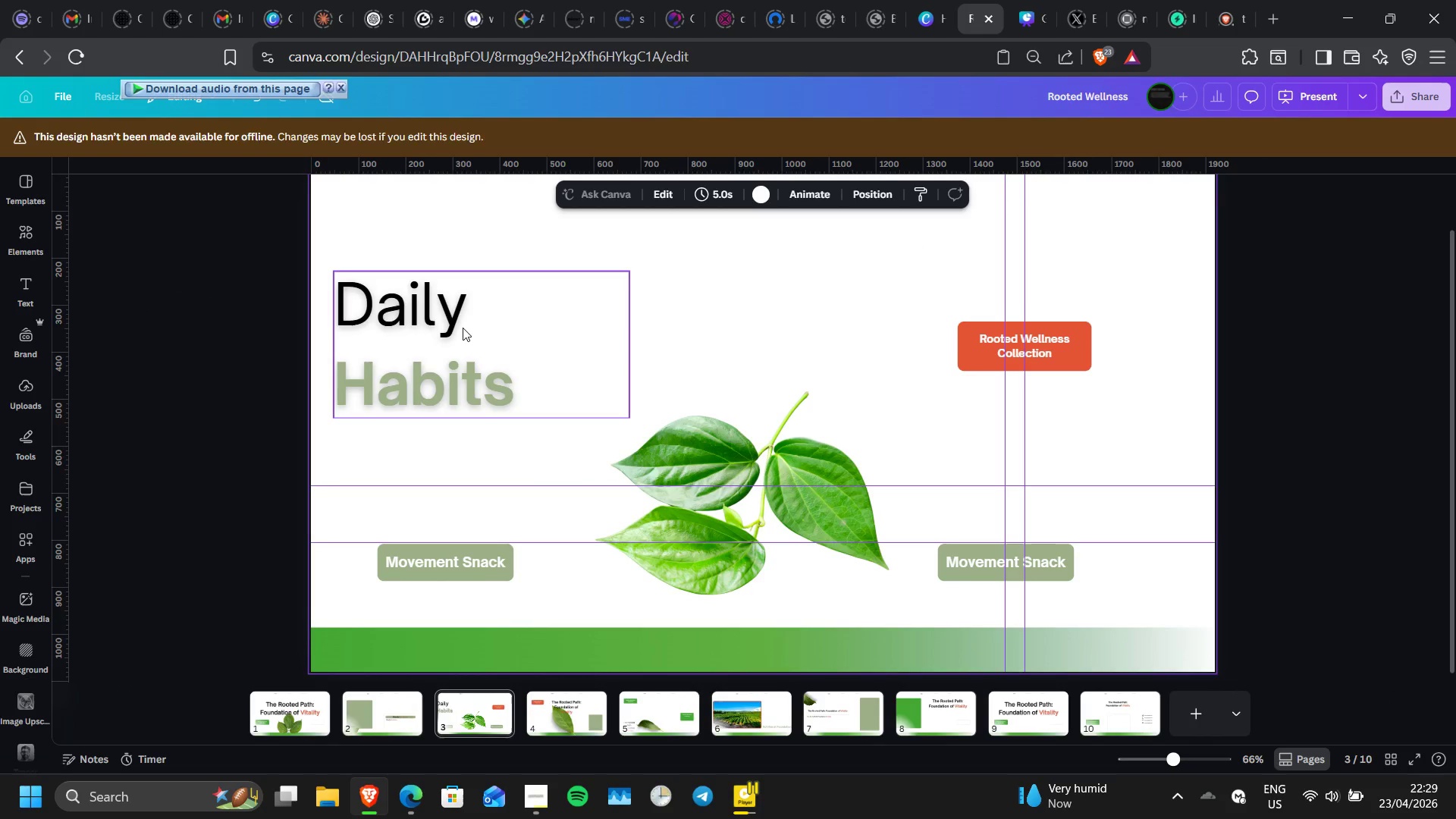 
wait(5.77)
 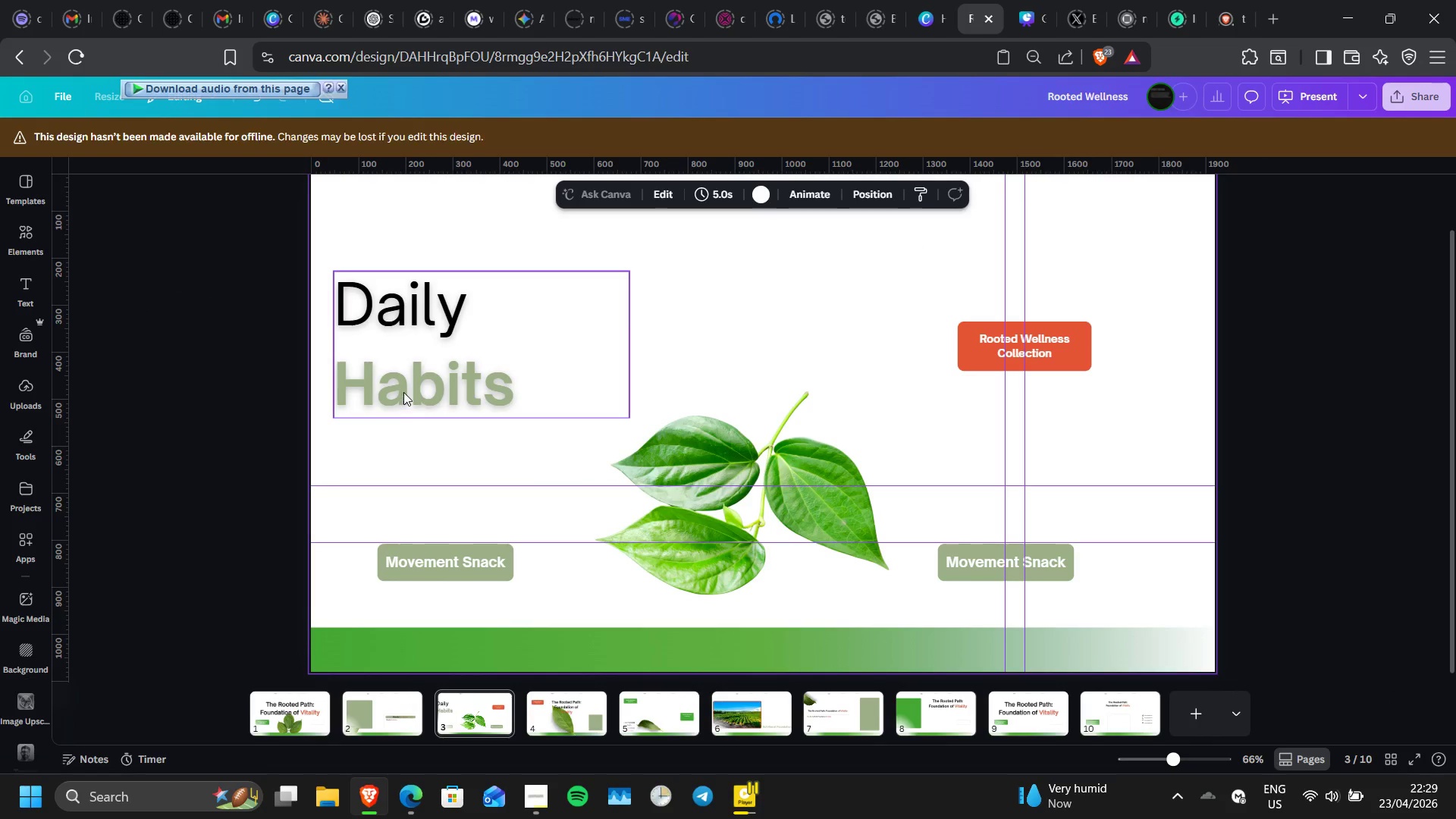 
left_click([474, 322])
 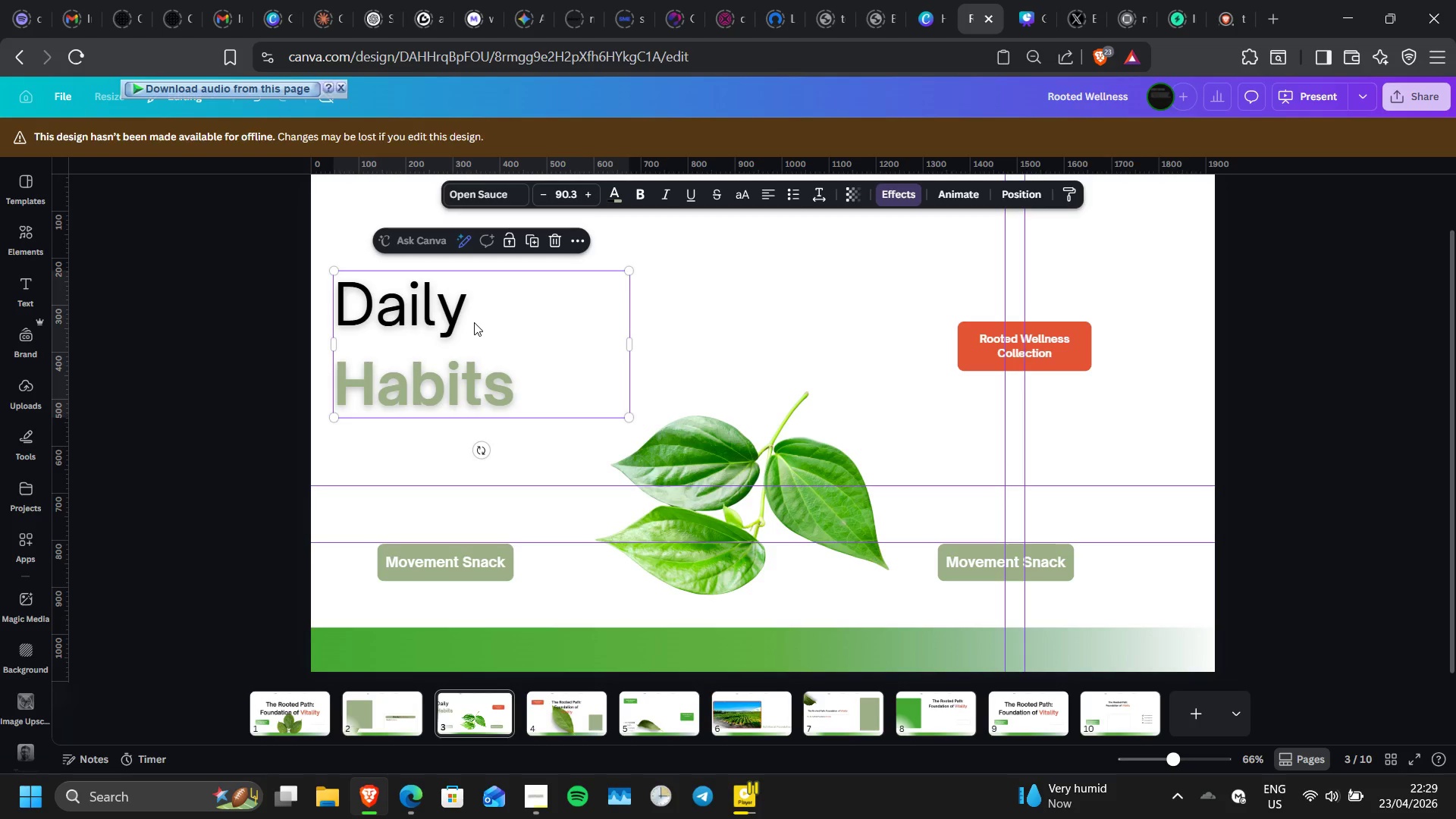 
left_click_drag(start_coordinate=[474, 322], to_coordinate=[384, 309])
 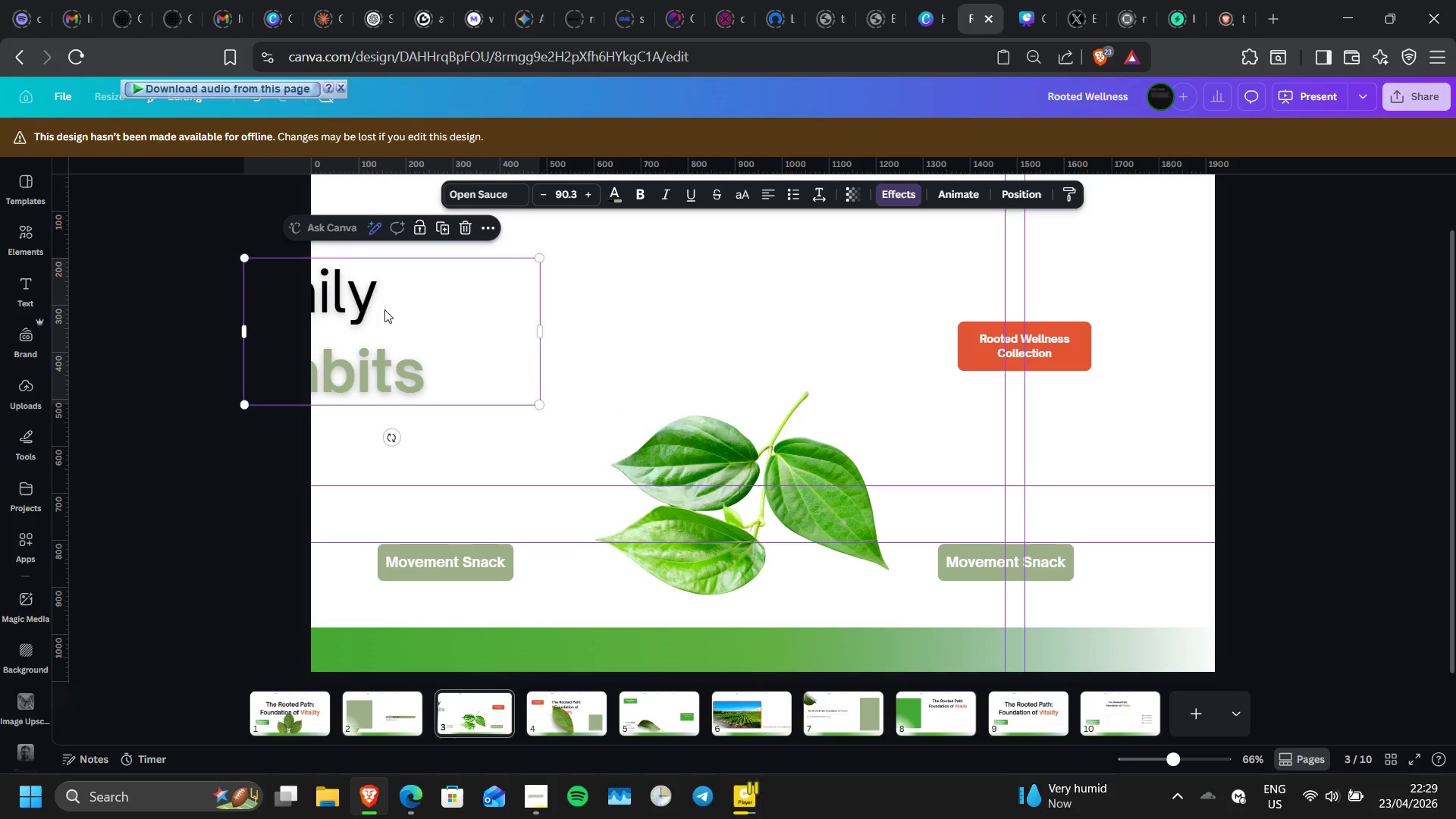 
key(Control+Z)
 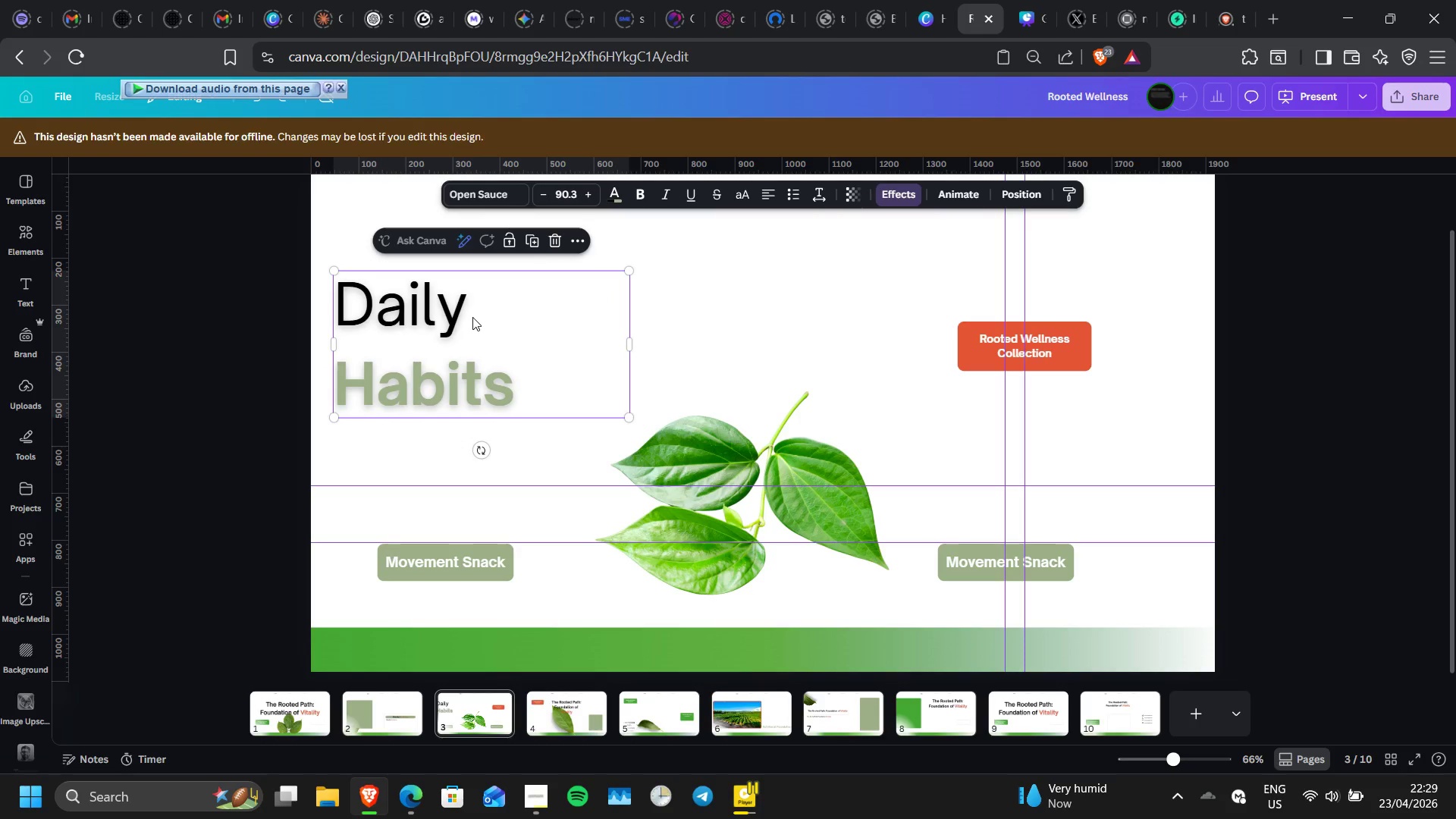 
left_click([472, 317])
 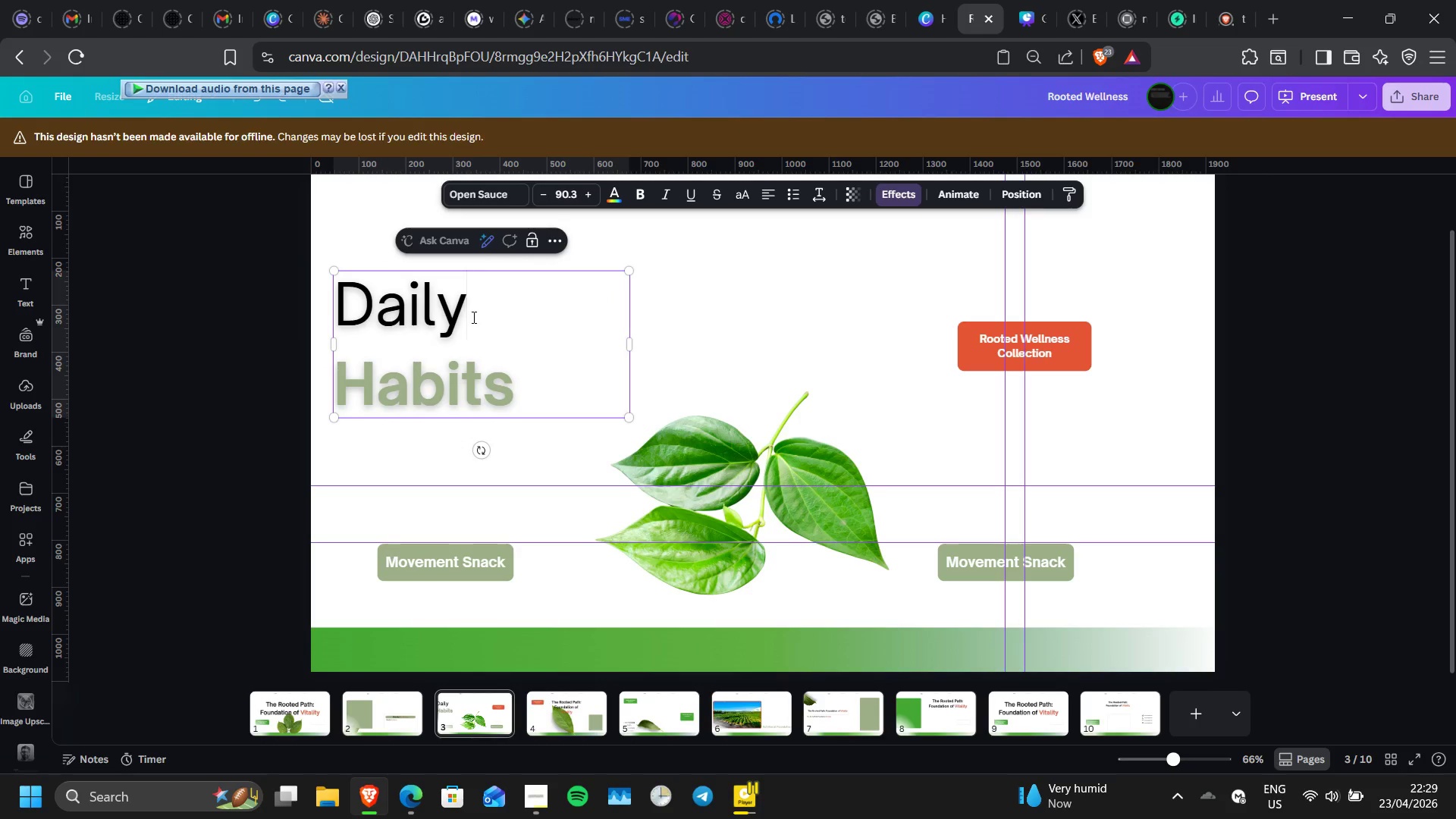 
left_click_drag(start_coordinate=[472, 317], to_coordinate=[344, 310])
 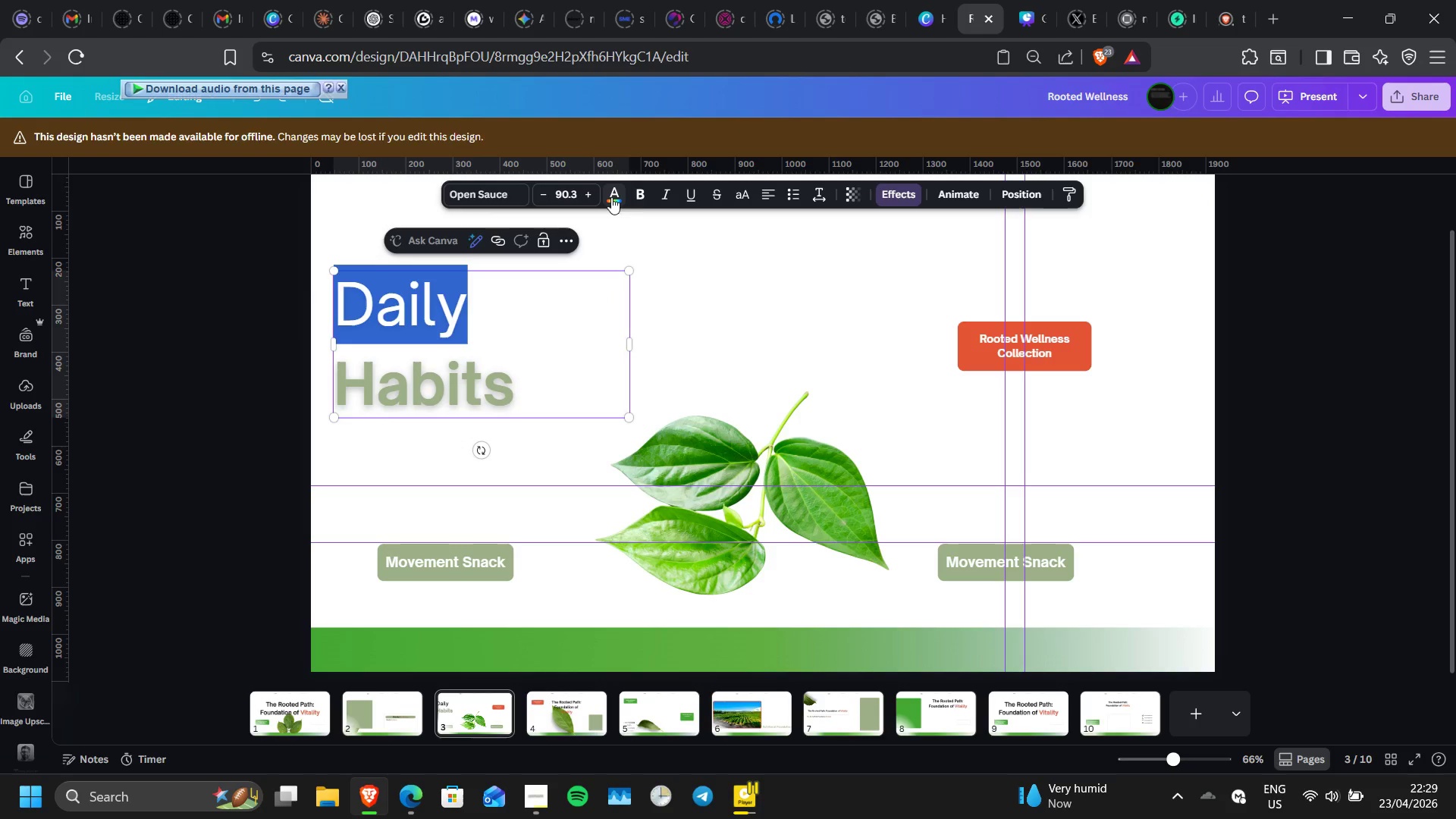 
left_click([611, 197])
 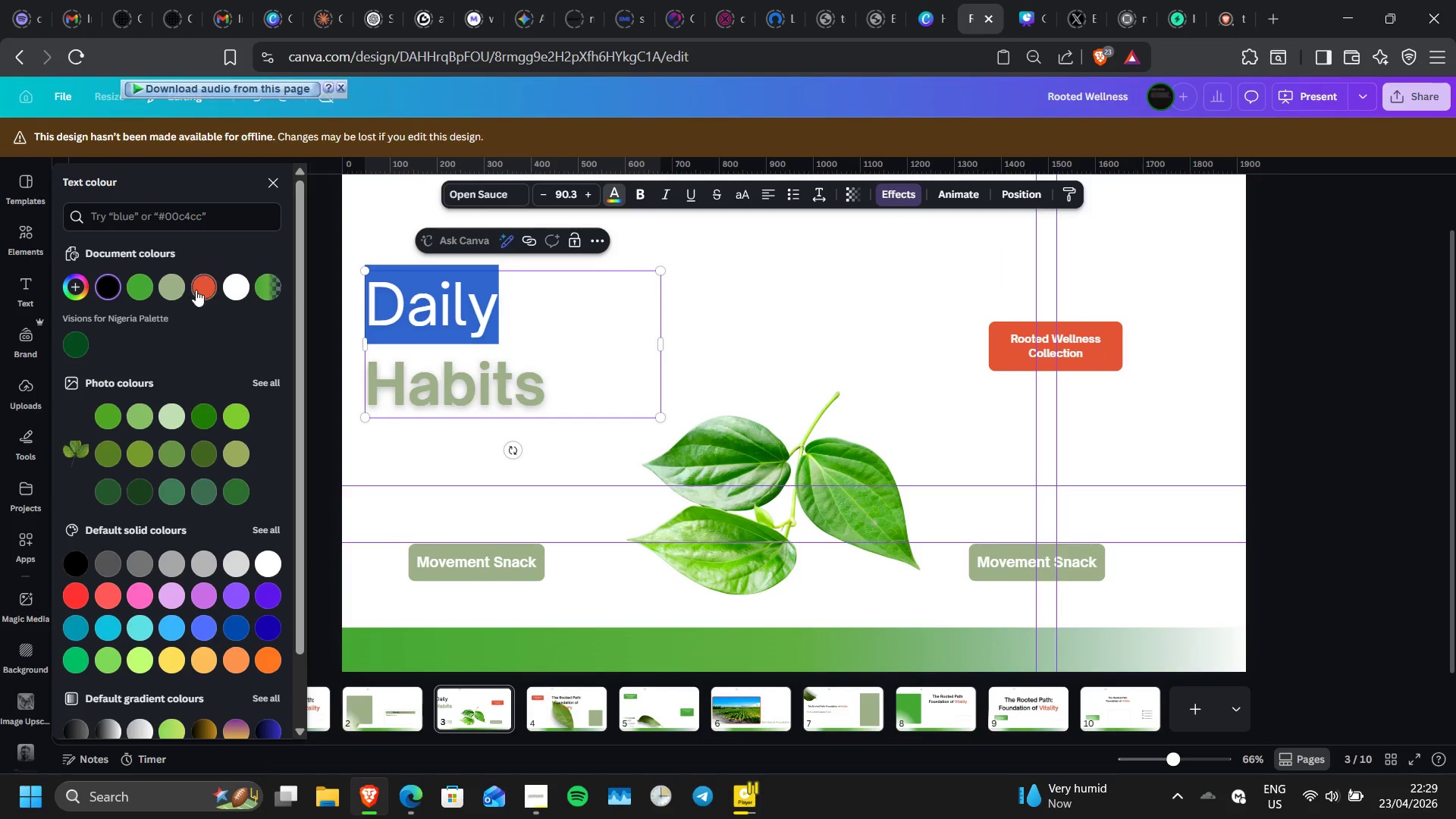 
left_click([200, 288])
 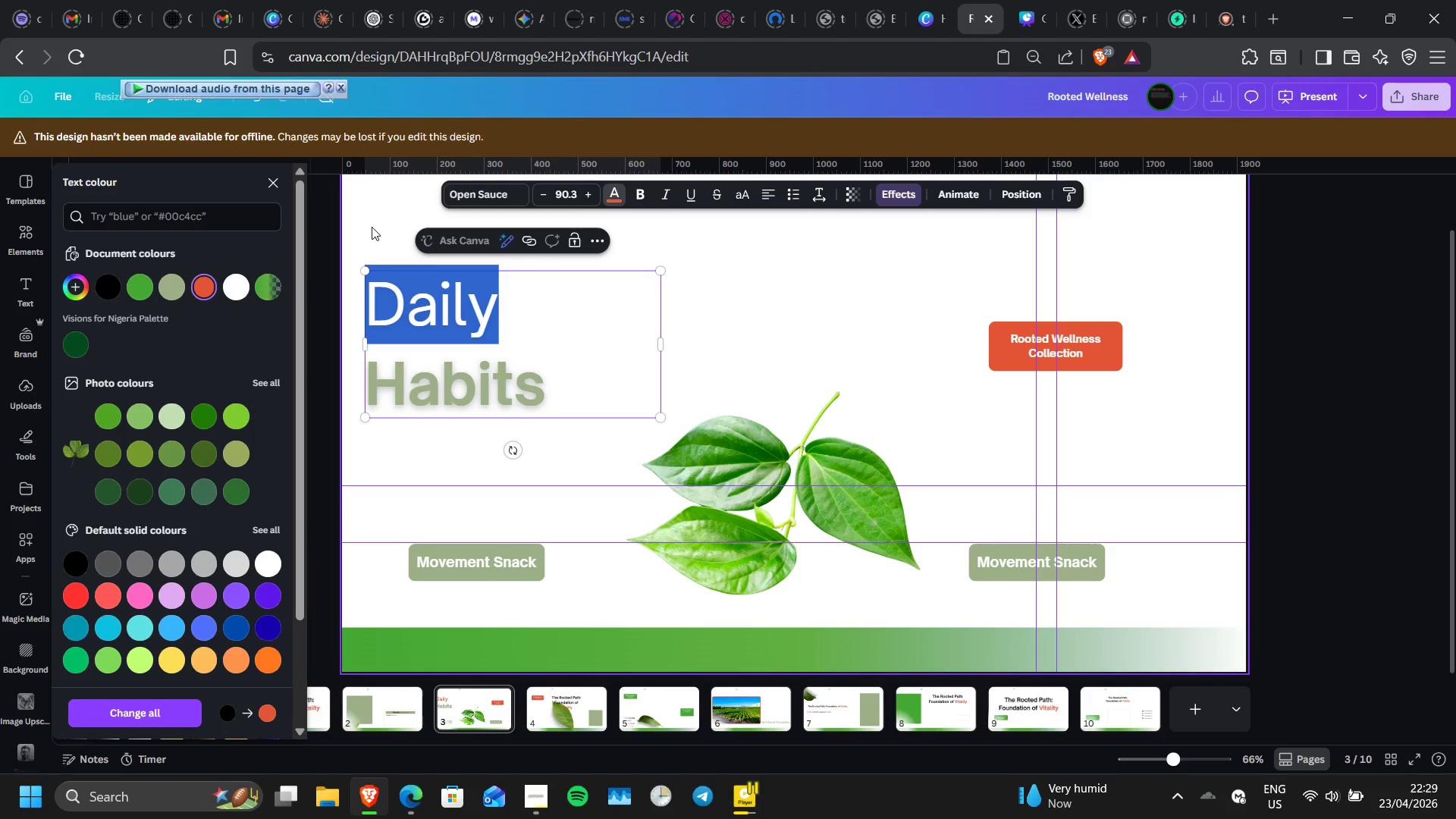 
left_click([372, 227])
 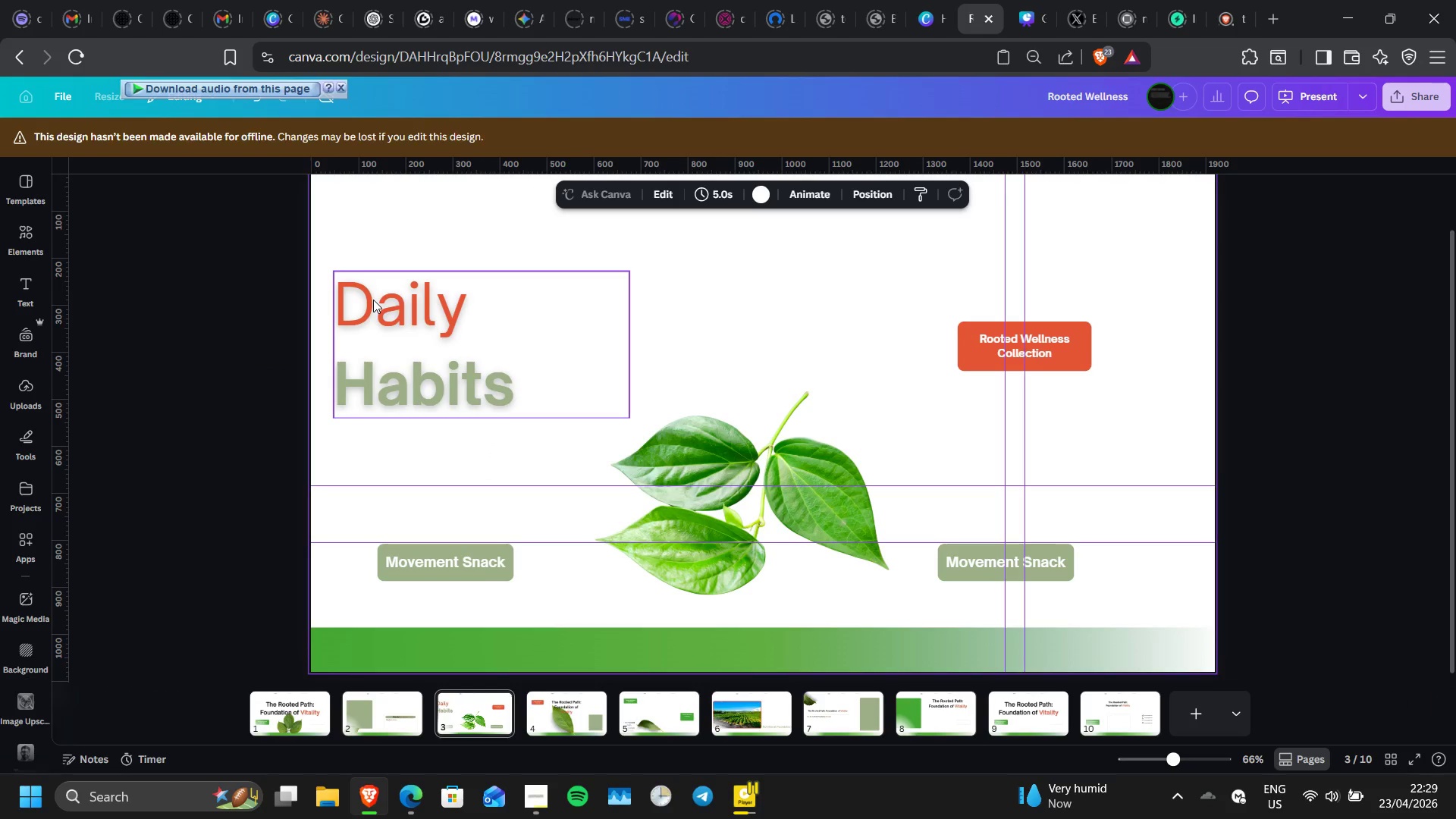 
left_click_drag(start_coordinate=[373, 300], to_coordinate=[374, 250])
 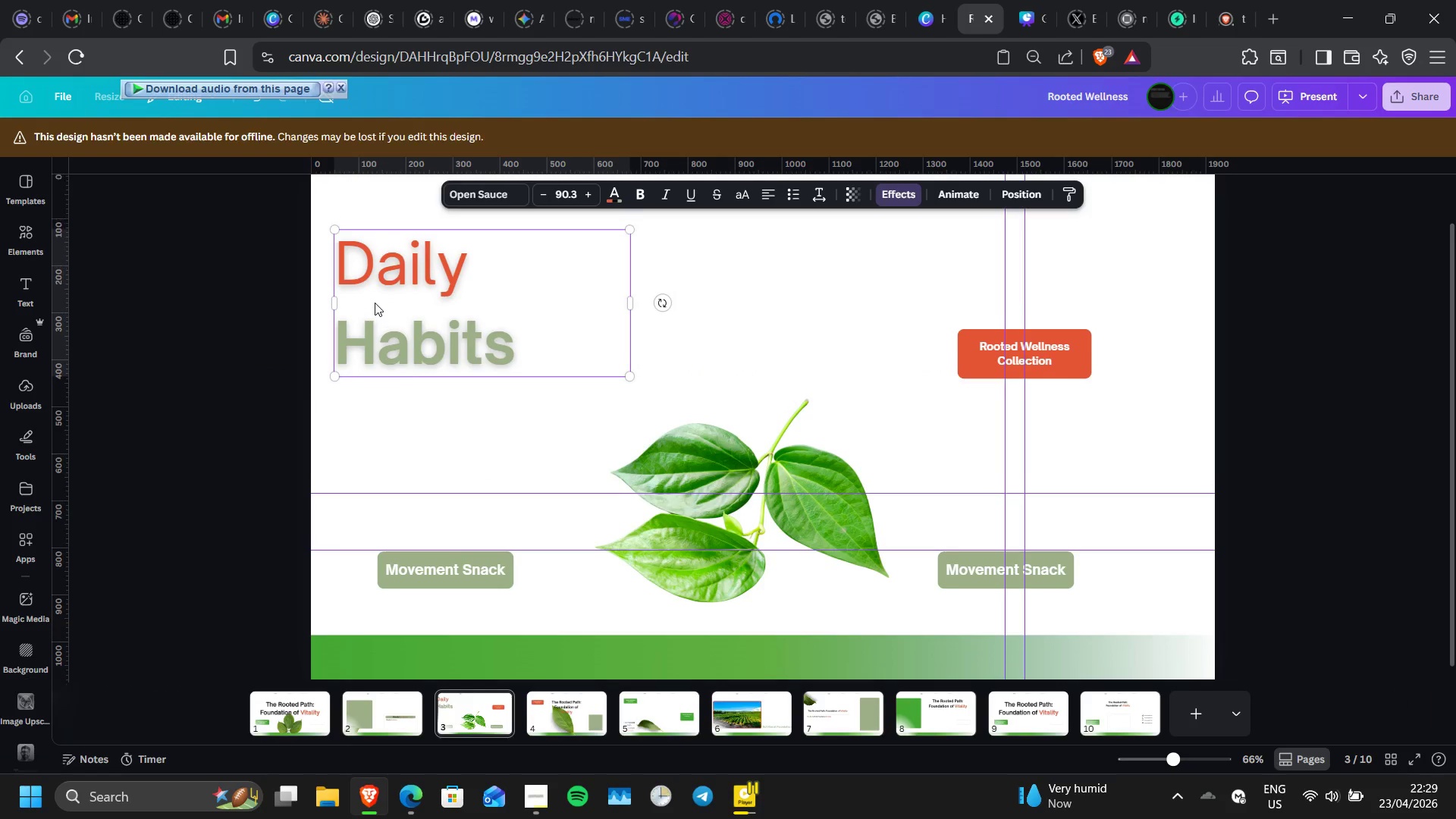 
scroll: coordinate [447, 642], scroll_direction: none, amount: 0.0
 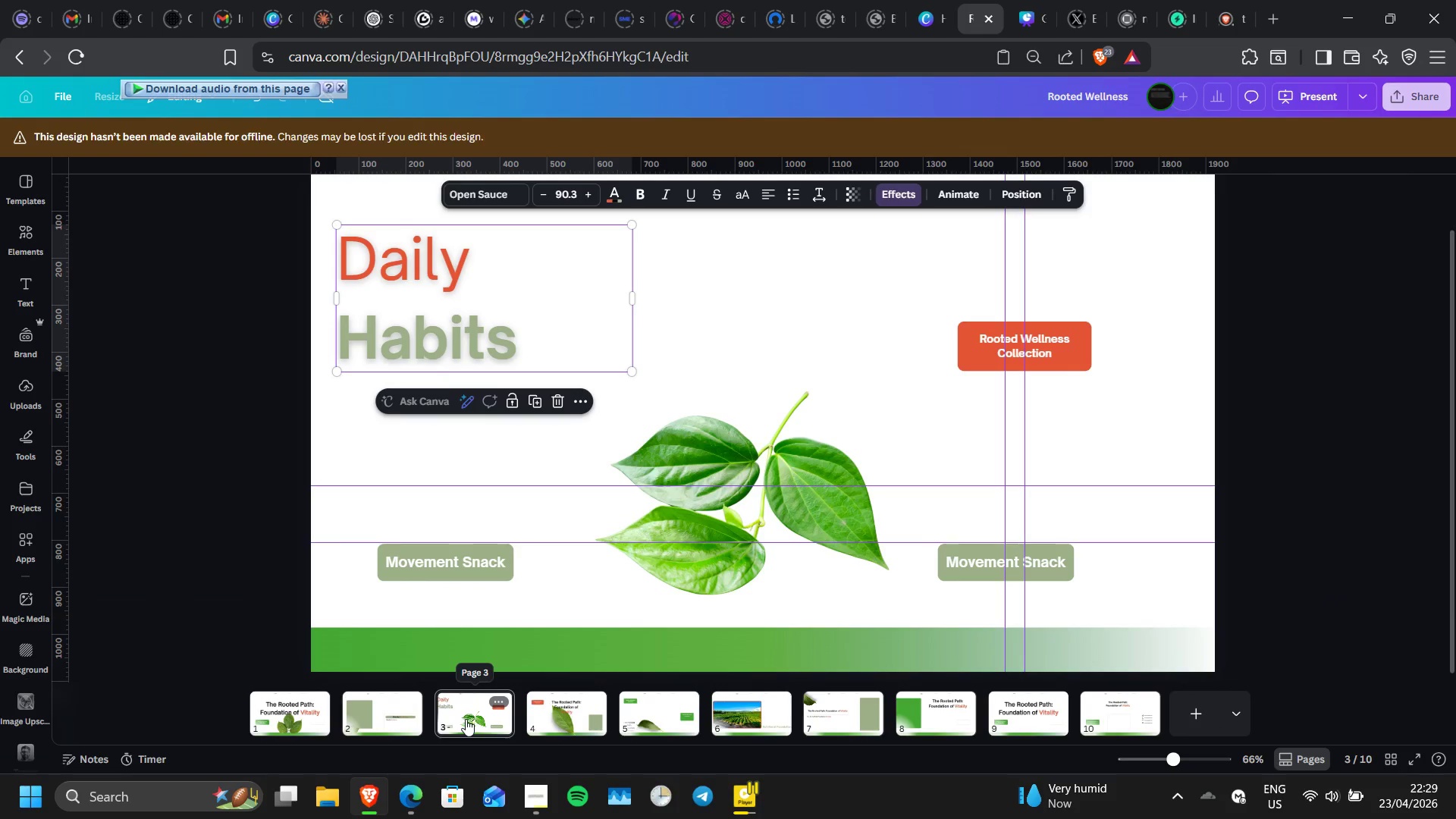 
left_click_drag(start_coordinate=[466, 719], to_coordinate=[371, 720])
 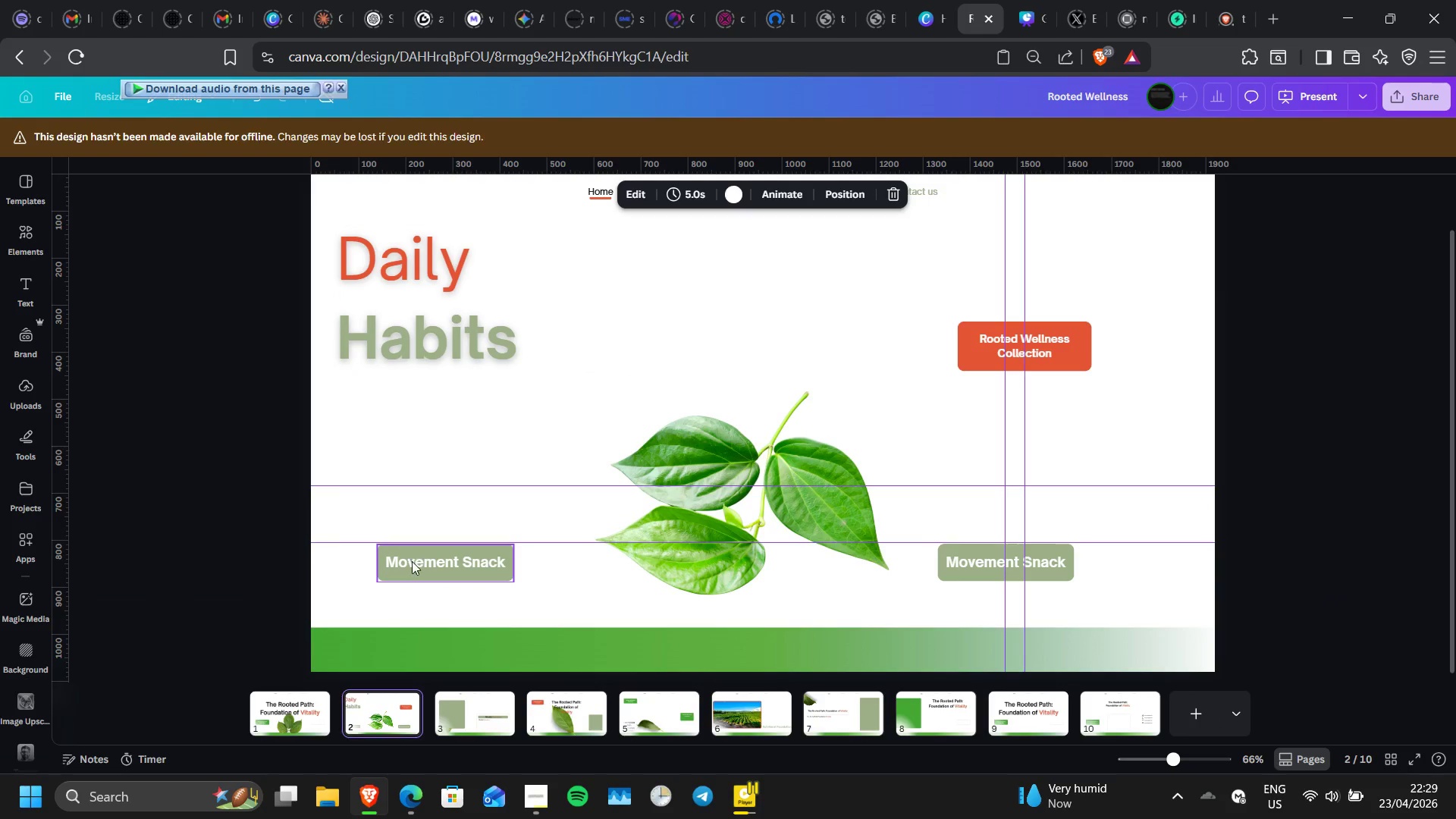 
left_click_drag(start_coordinate=[422, 573], to_coordinate=[396, 575])
 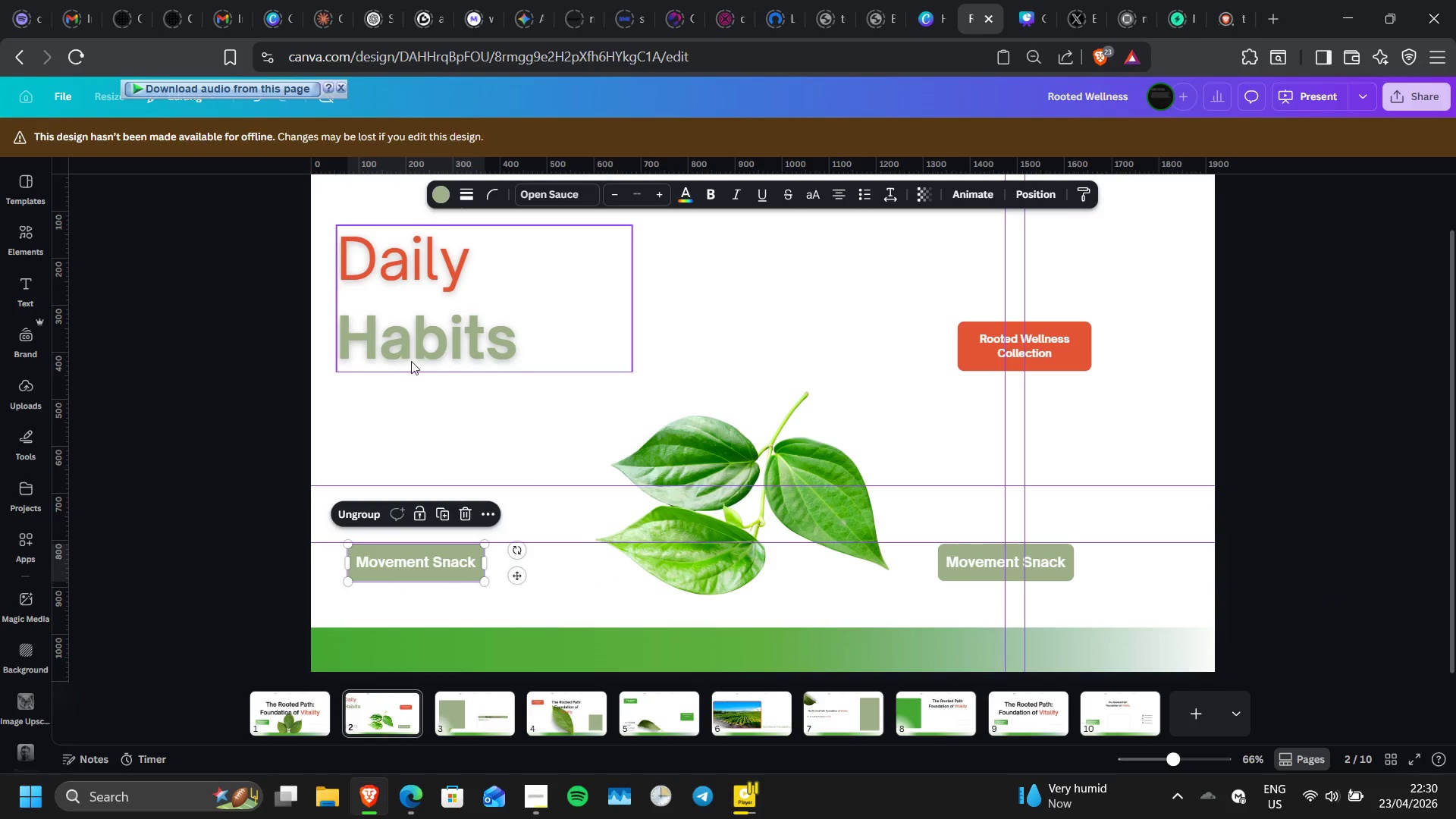 
left_click([411, 361])
 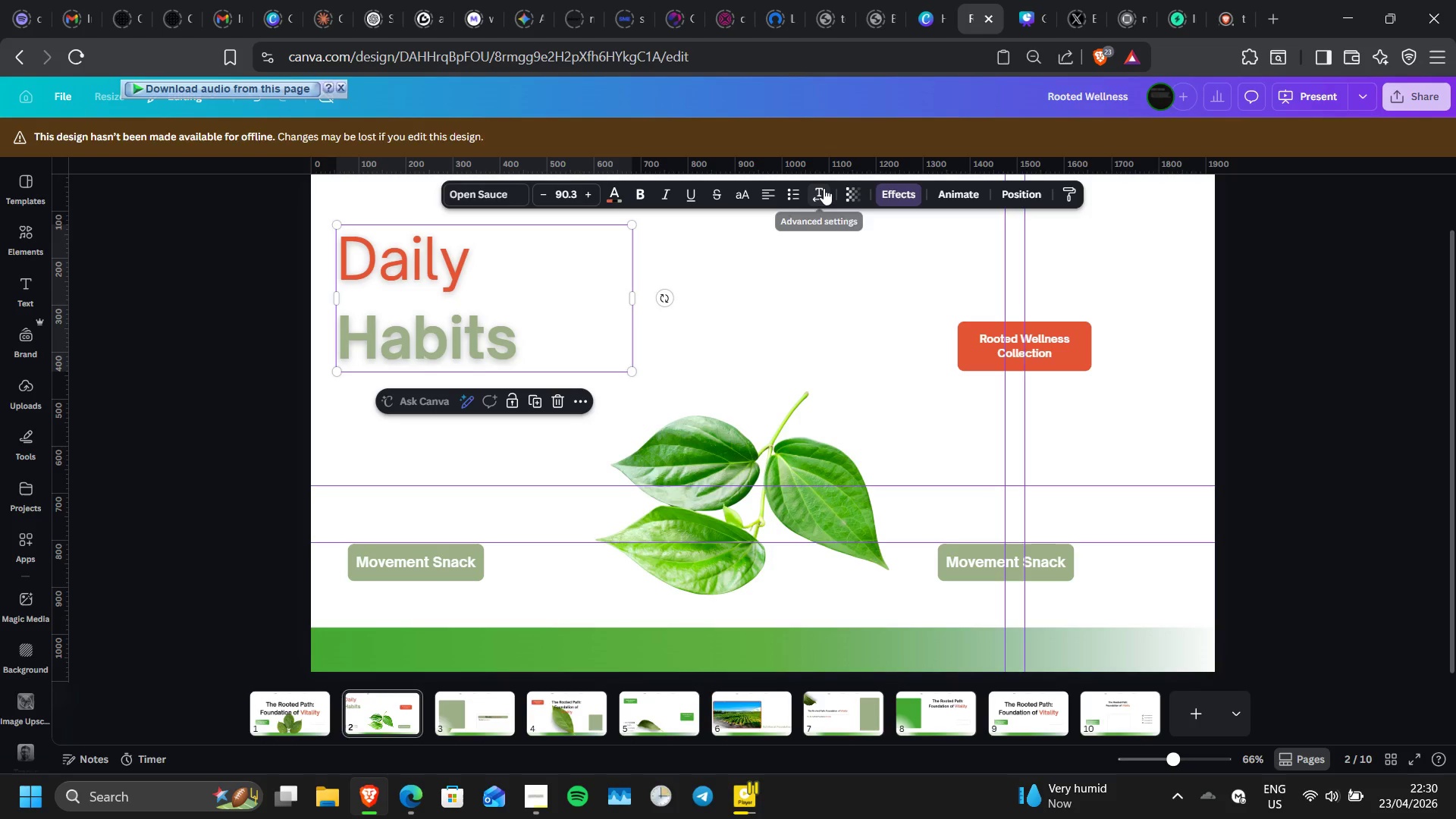 
left_click([824, 188])
 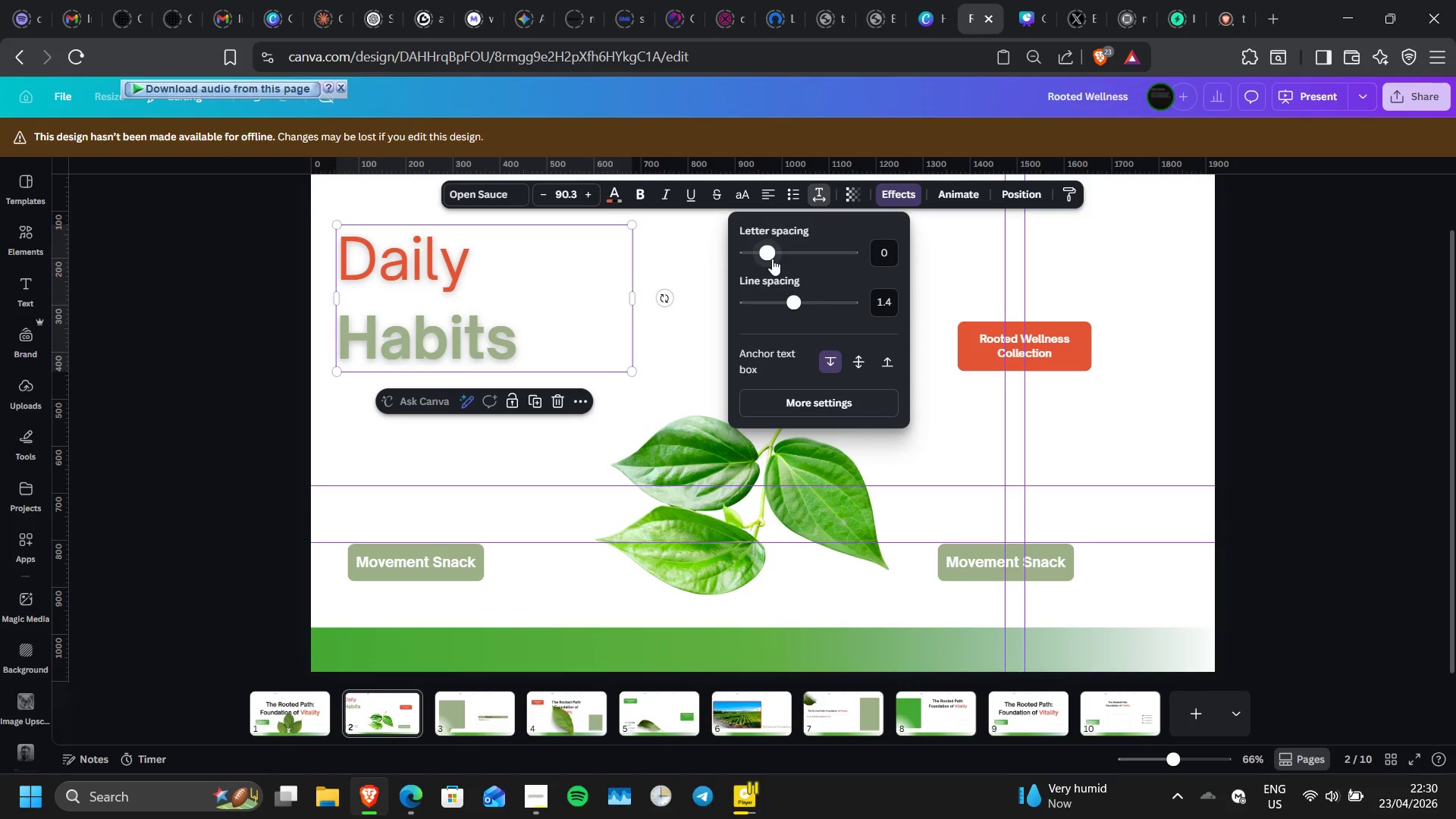 
wait(10.53)
 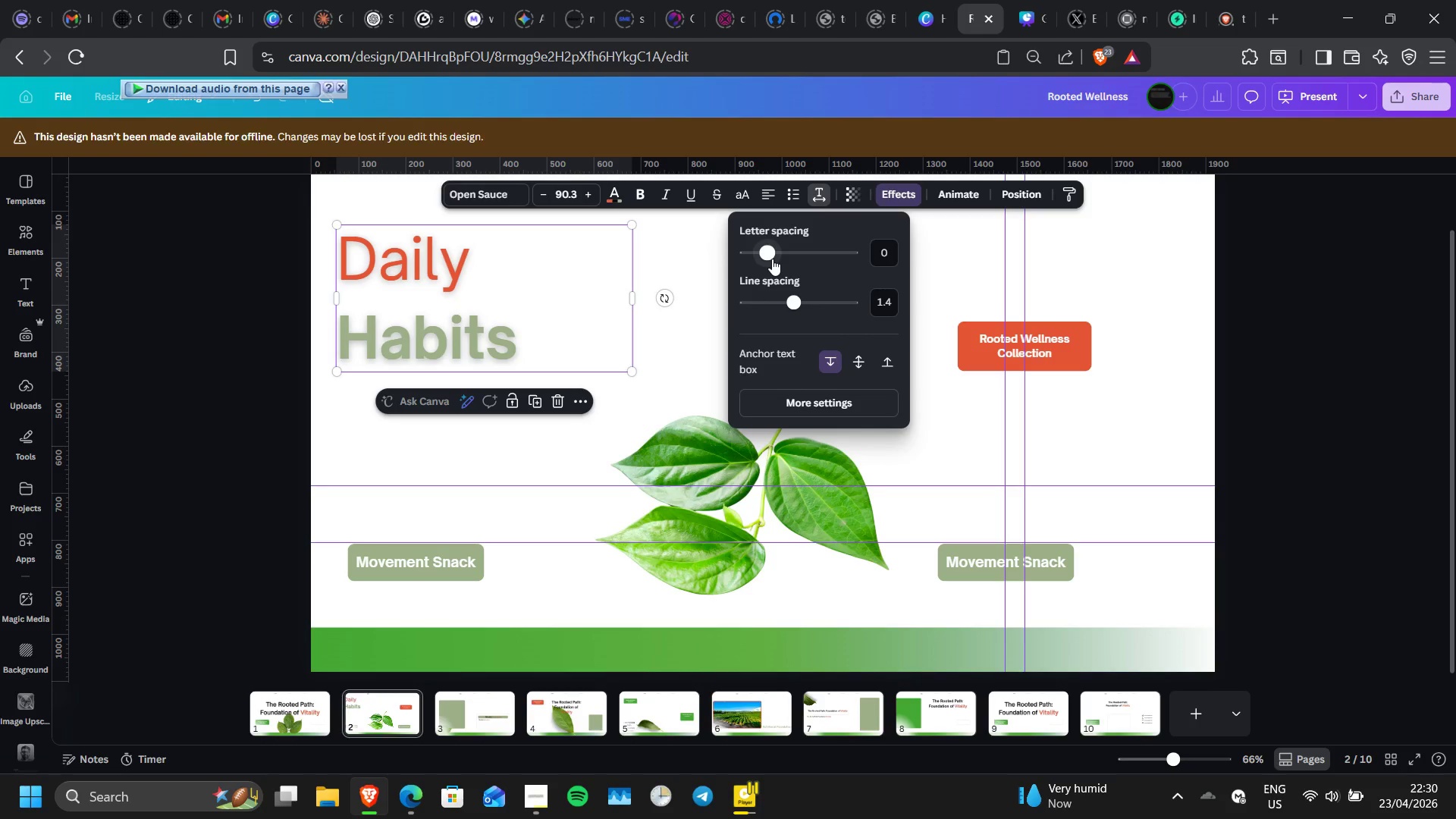 
left_click_drag(start_coordinate=[789, 300], to_coordinate=[778, 301])
 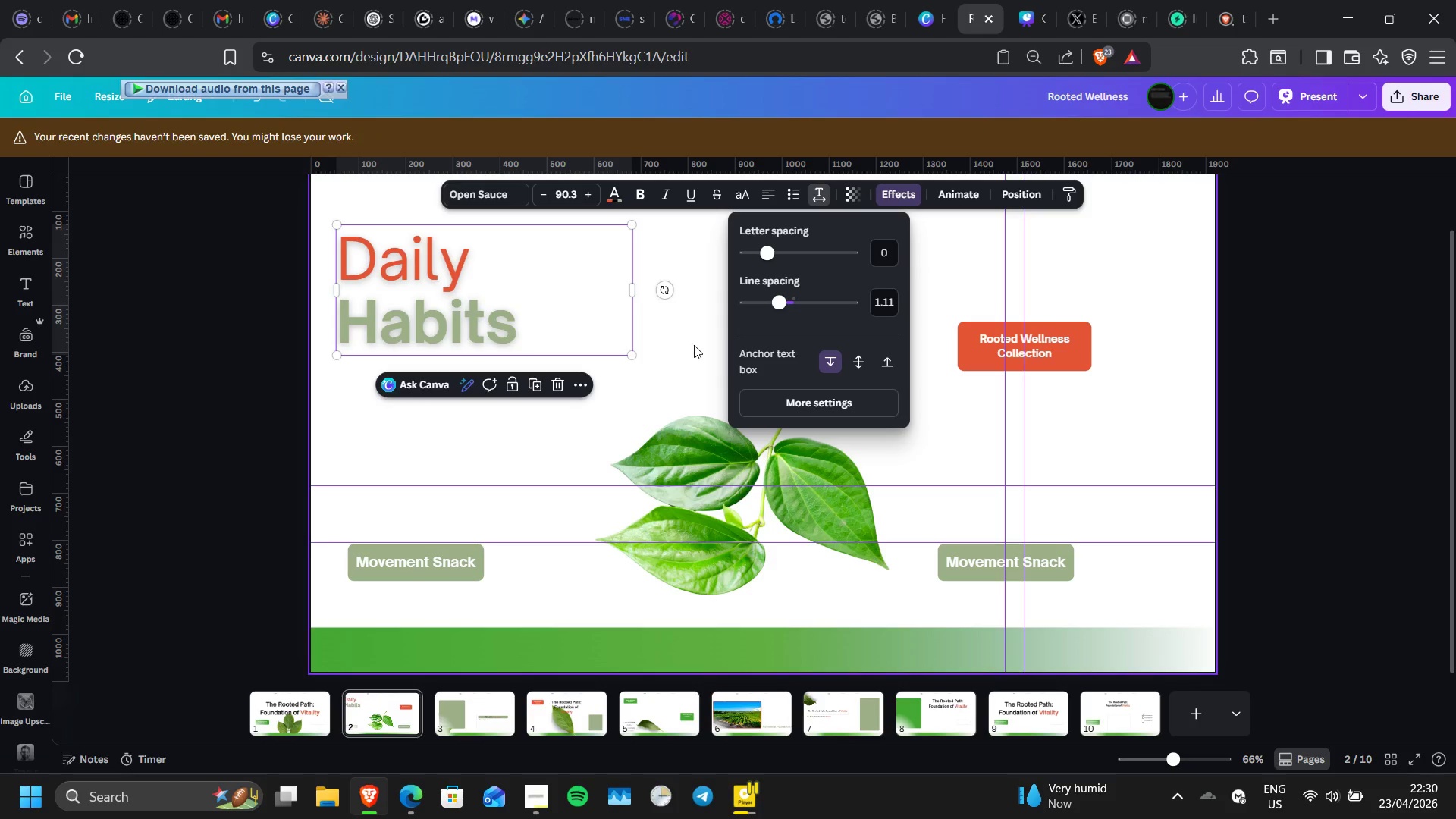 
left_click([694, 345])
 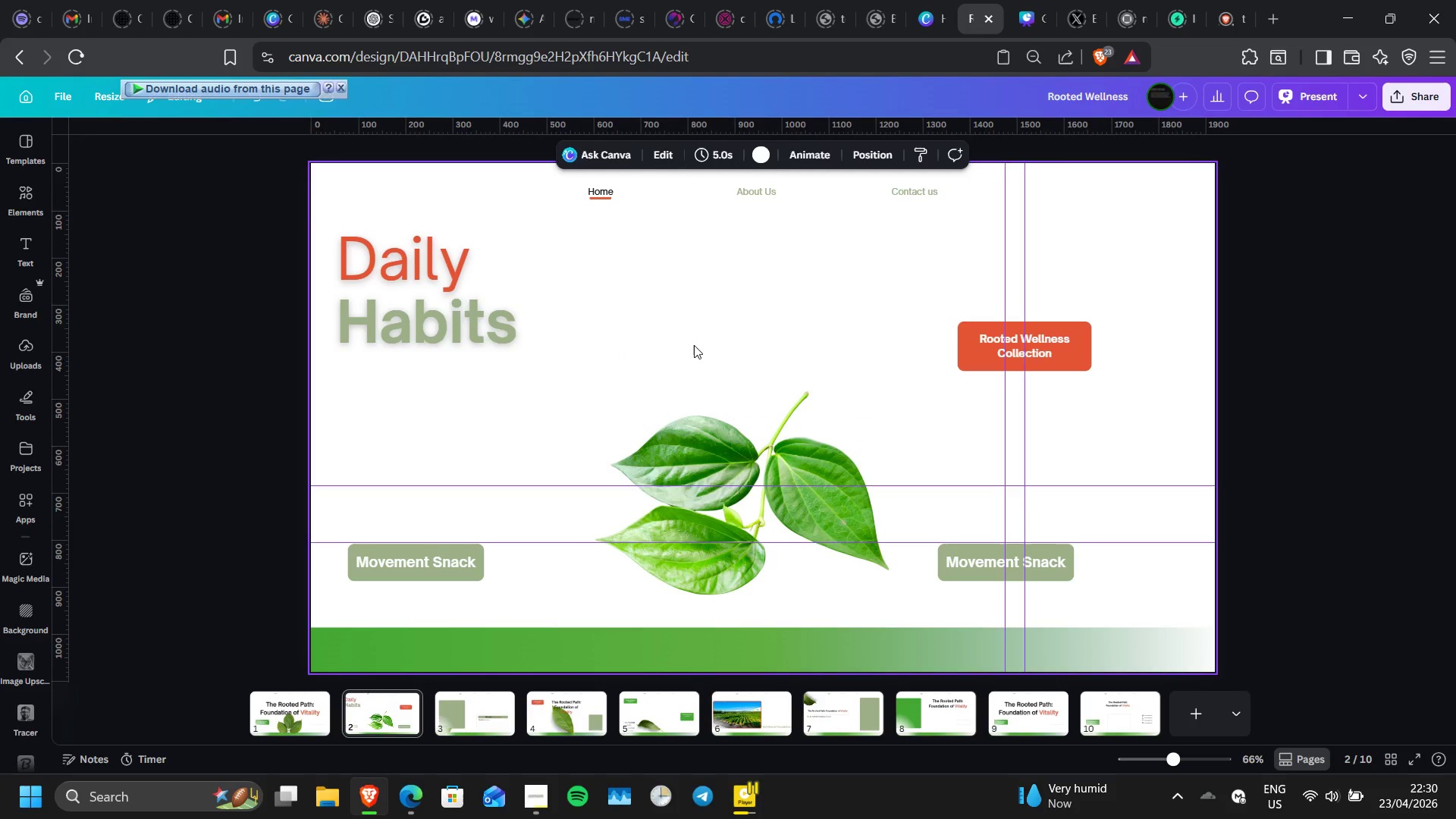 
wait(6.19)
 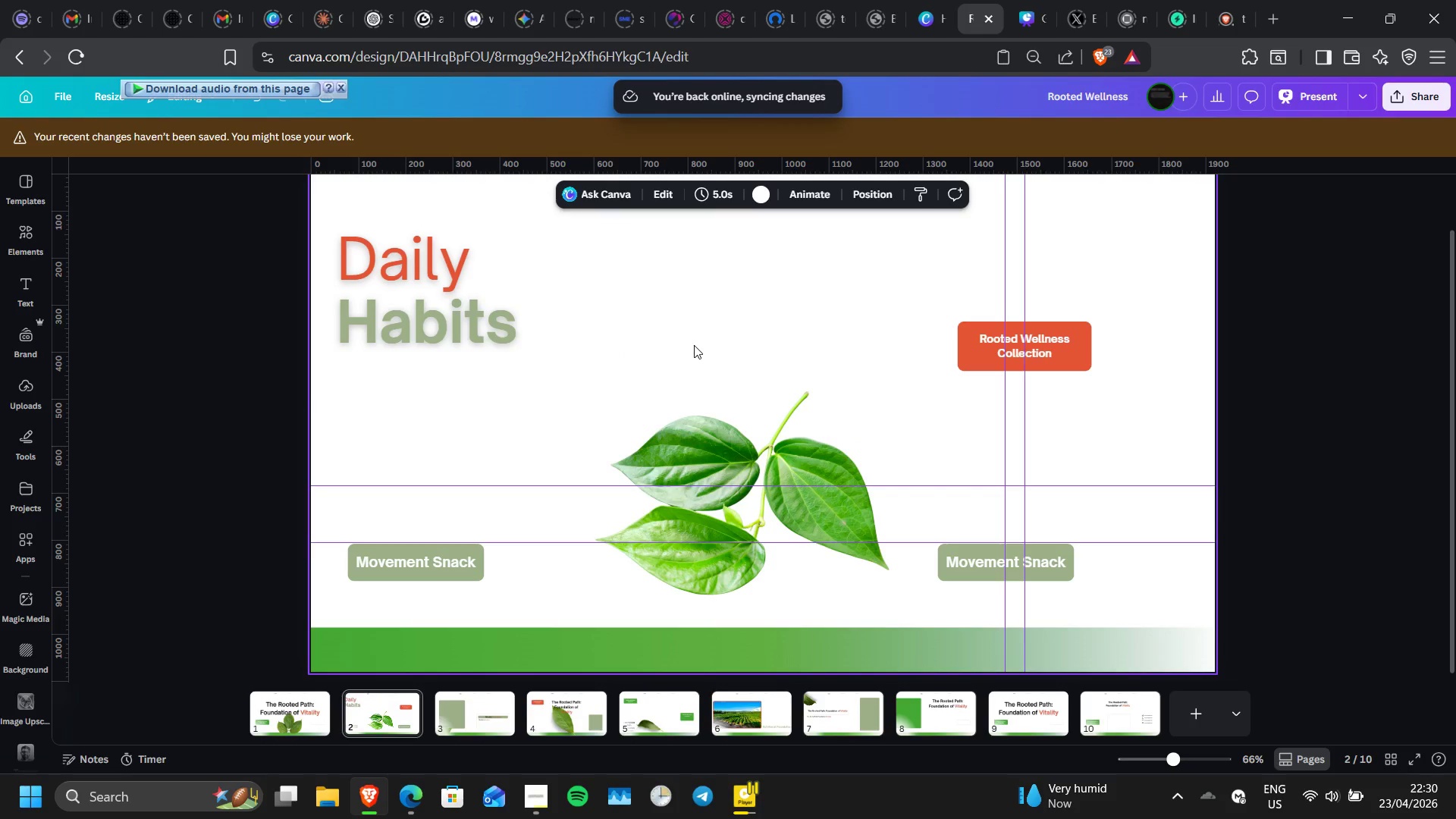 
left_click_drag(start_coordinate=[746, 421], to_coordinate=[768, 372])
 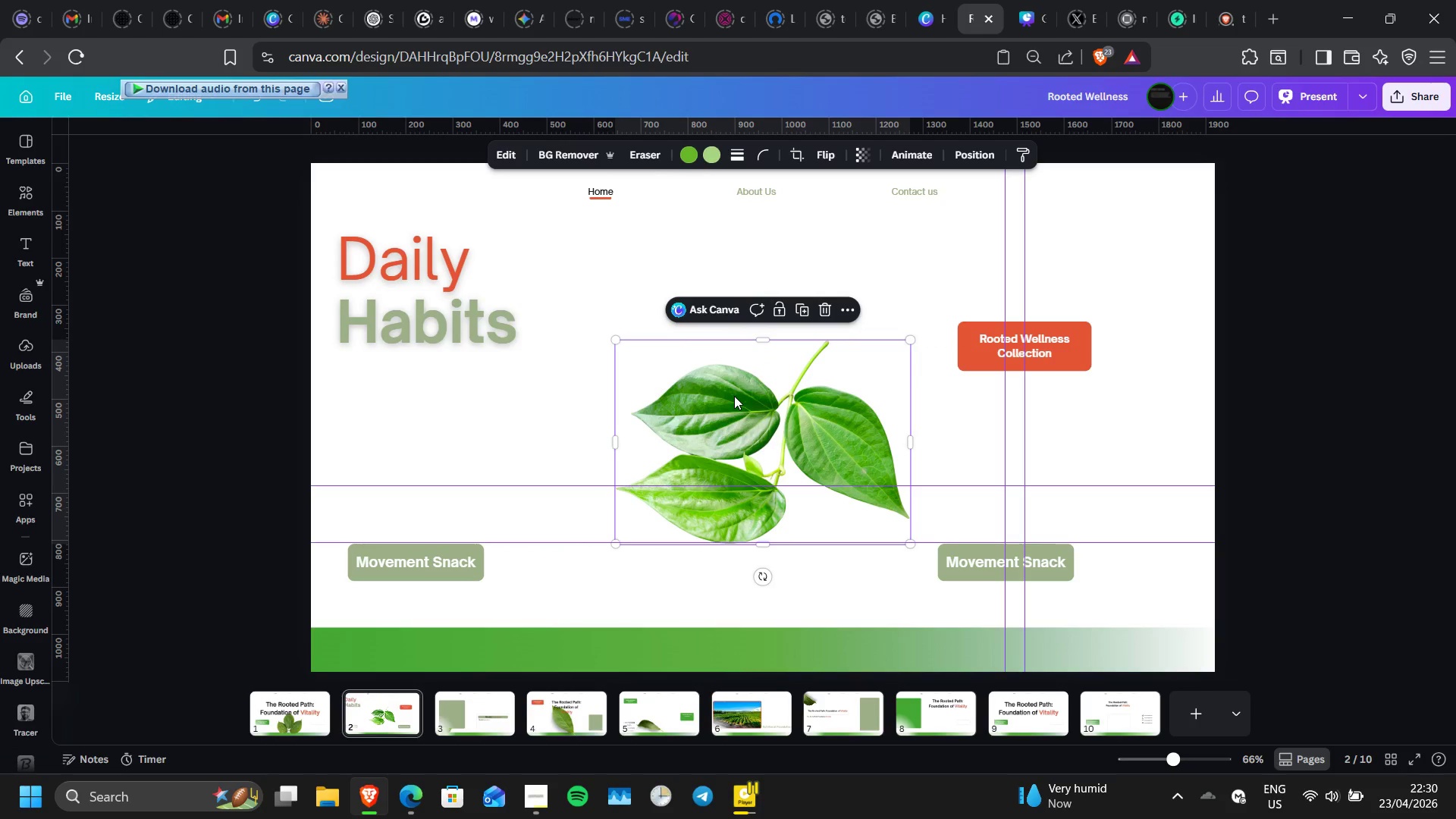 
wait(5.27)
 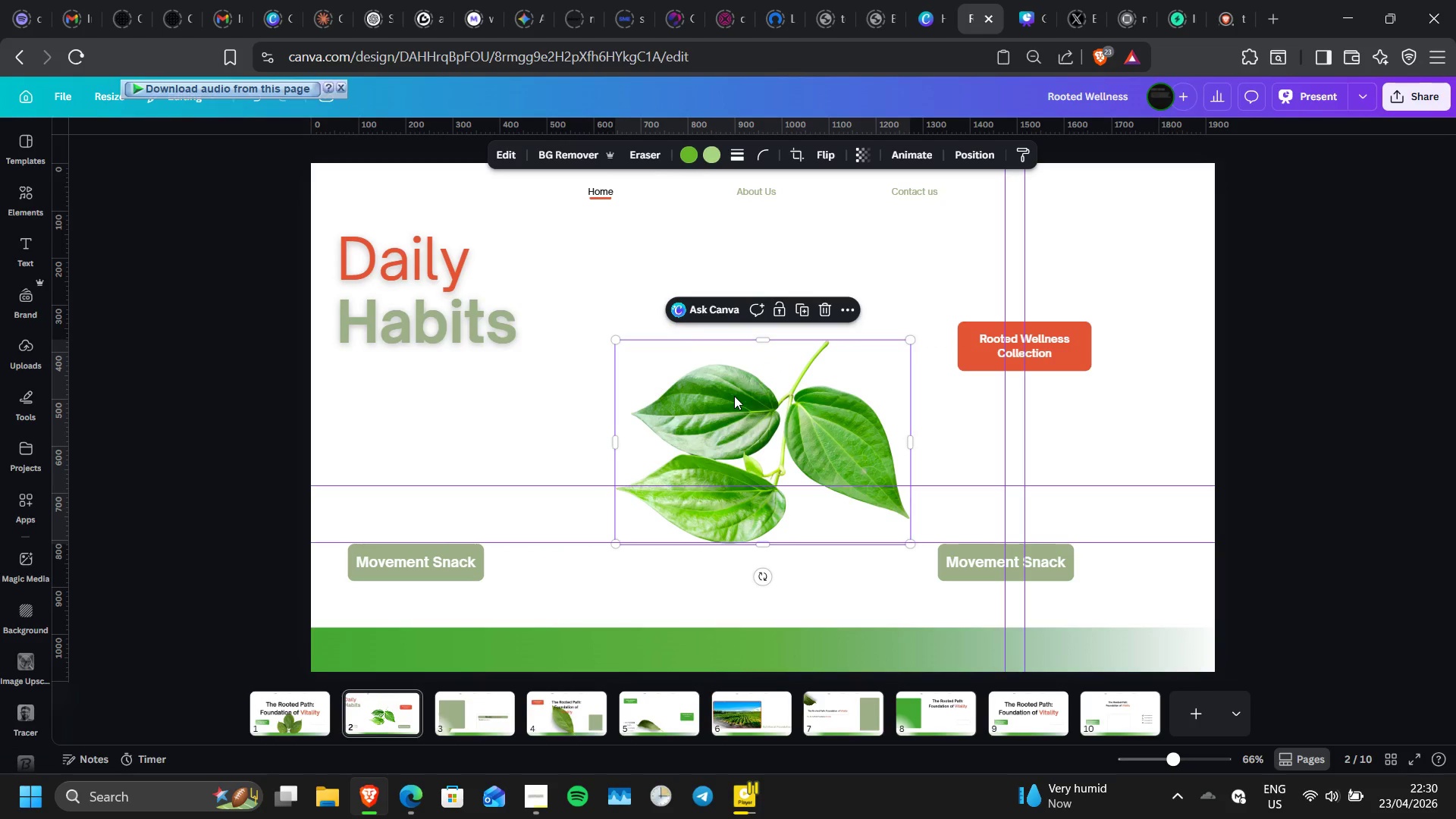 
left_click([469, 717])
 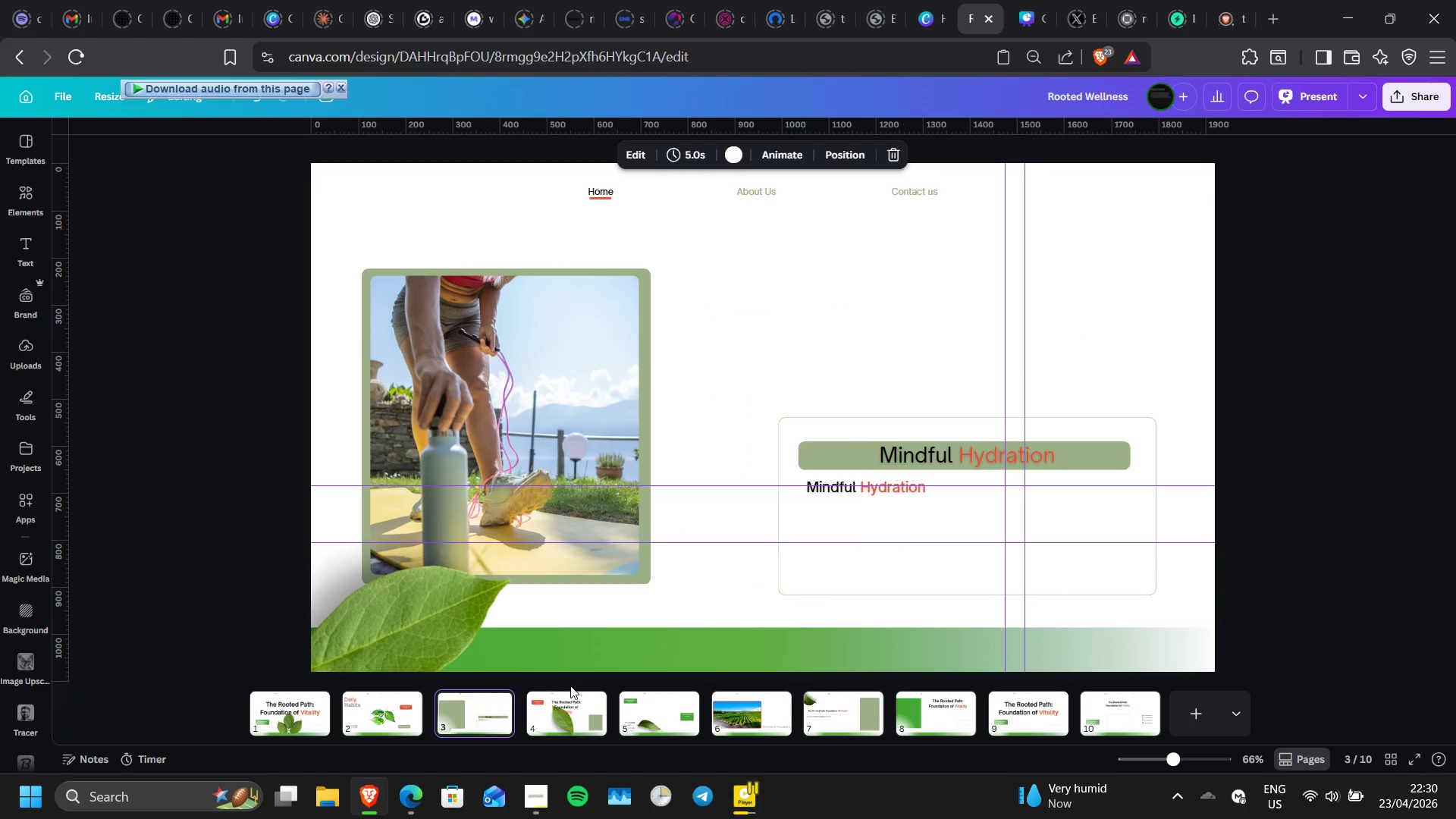 
left_click([394, 717])
 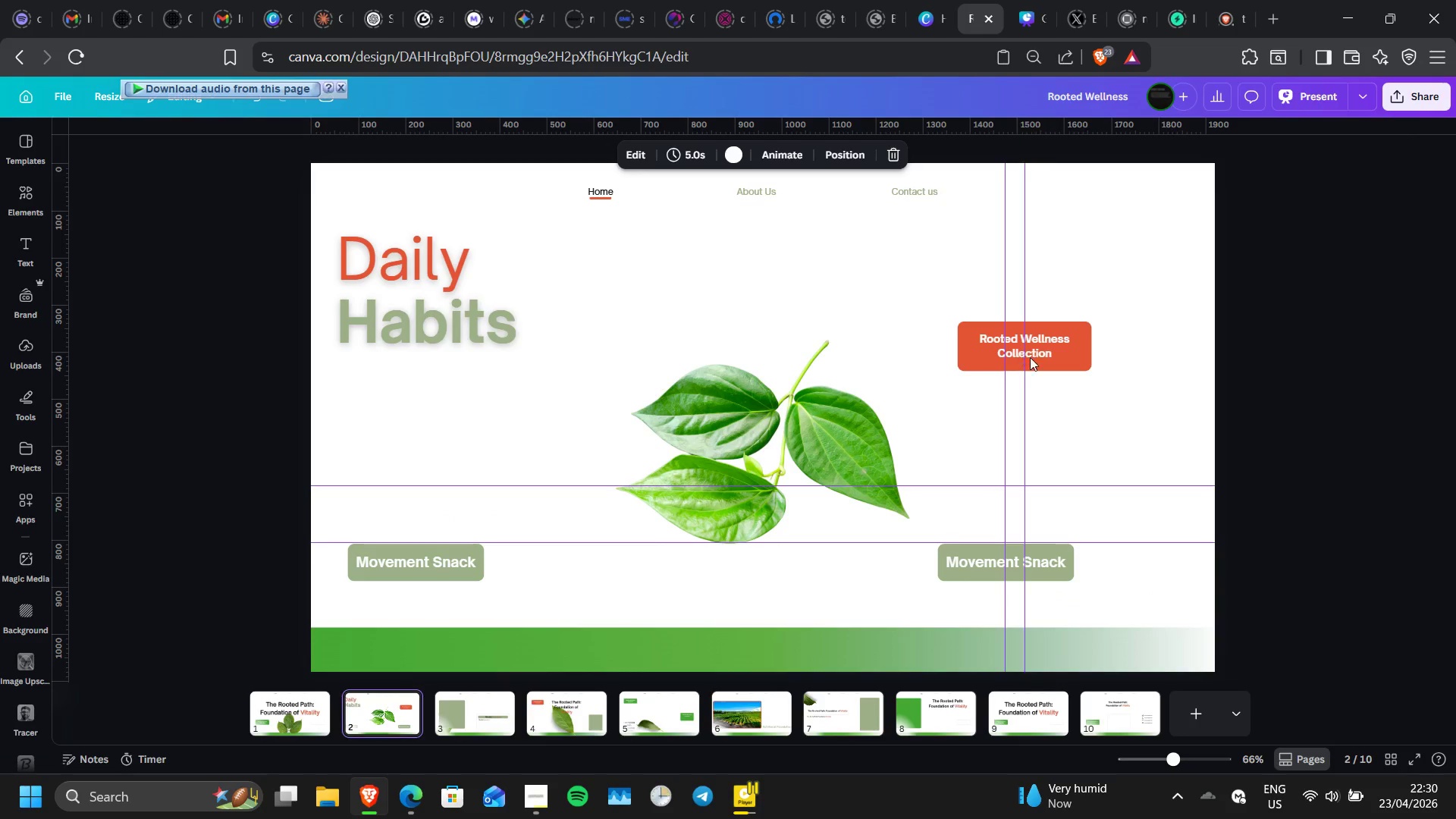 
double_click([1029, 350])
 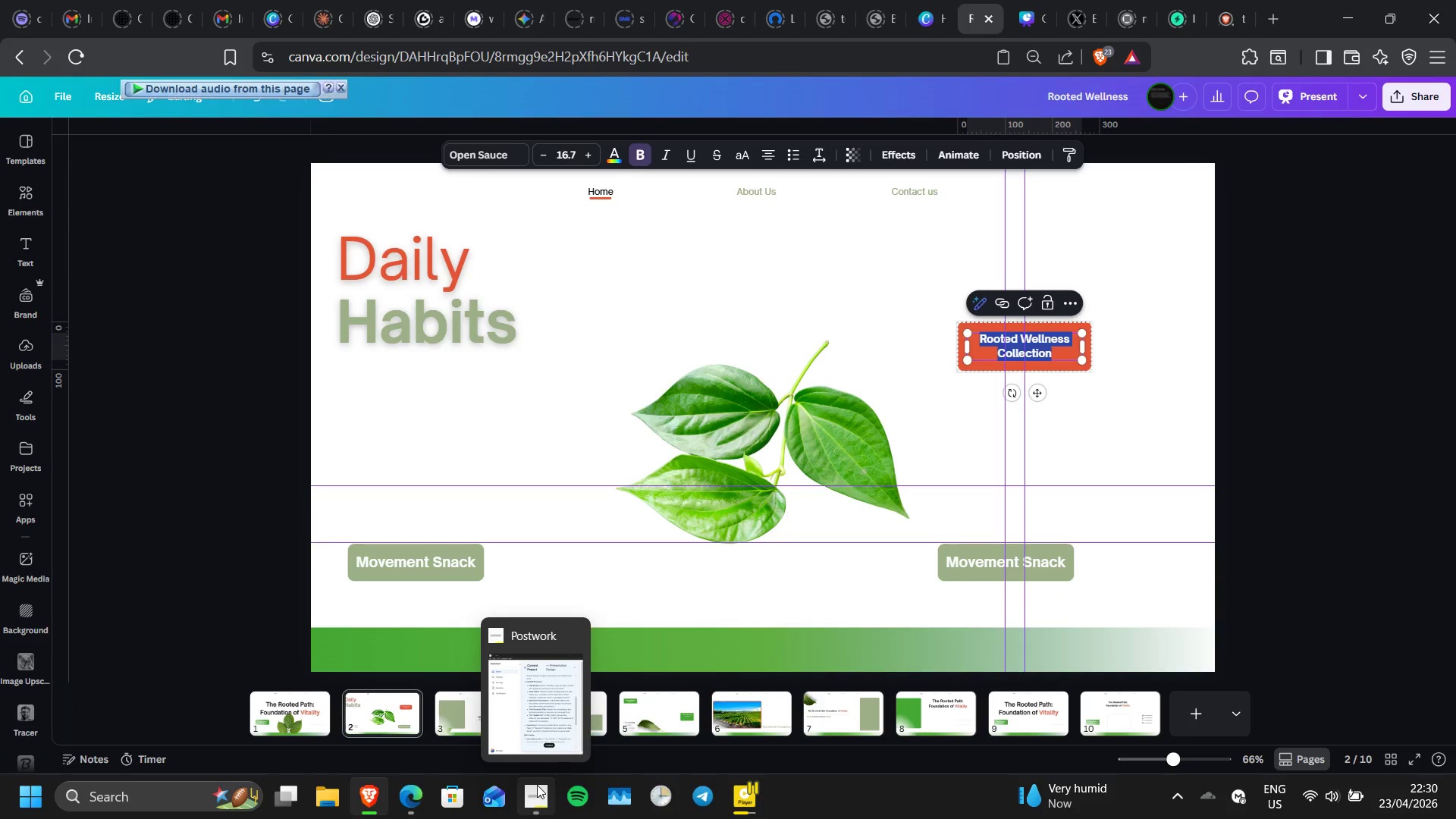 
left_click([542, 730])